 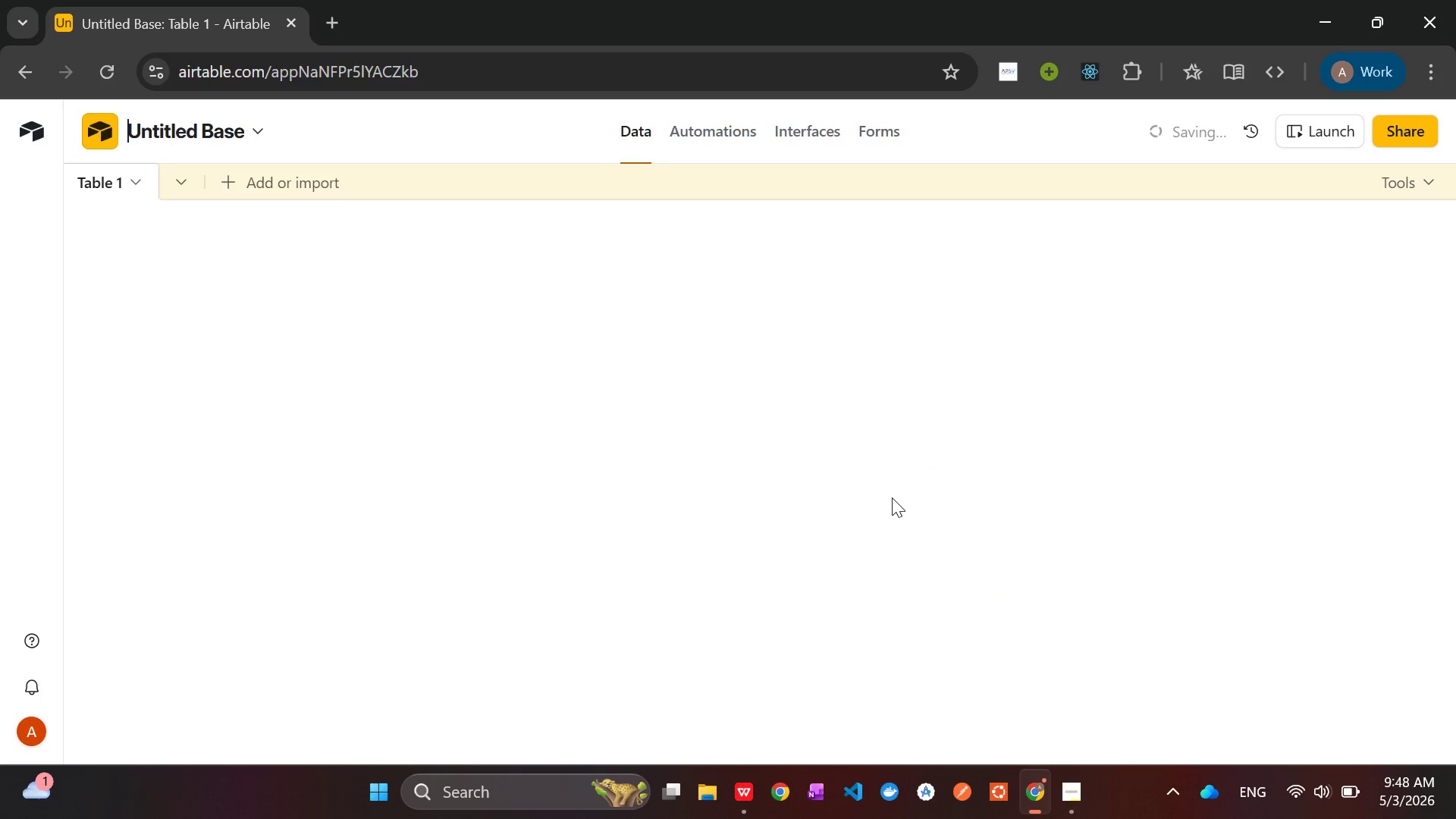 
double_click([184, 135])
 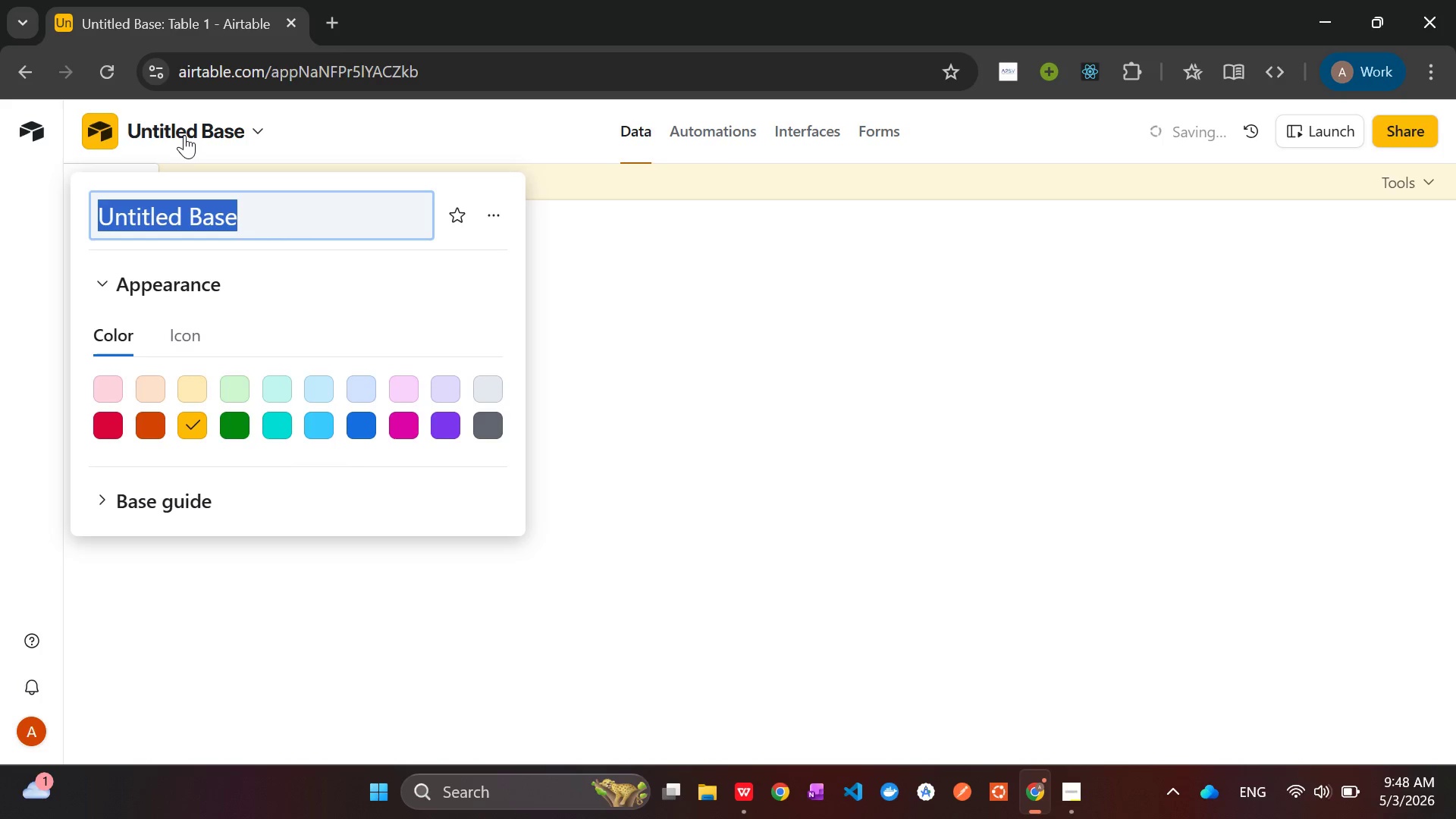 
key(Backspace)
 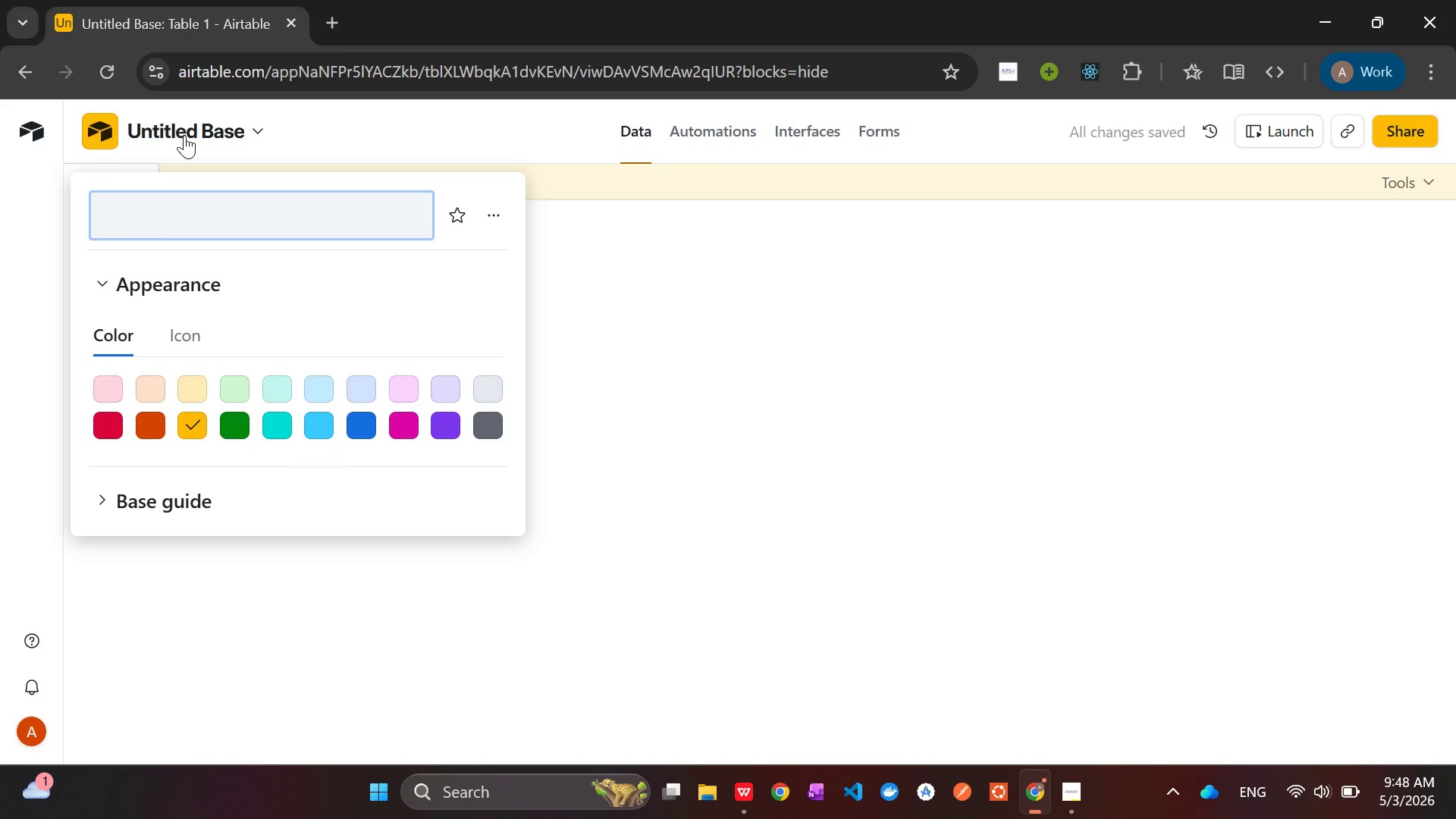 
key(Shift+L)
 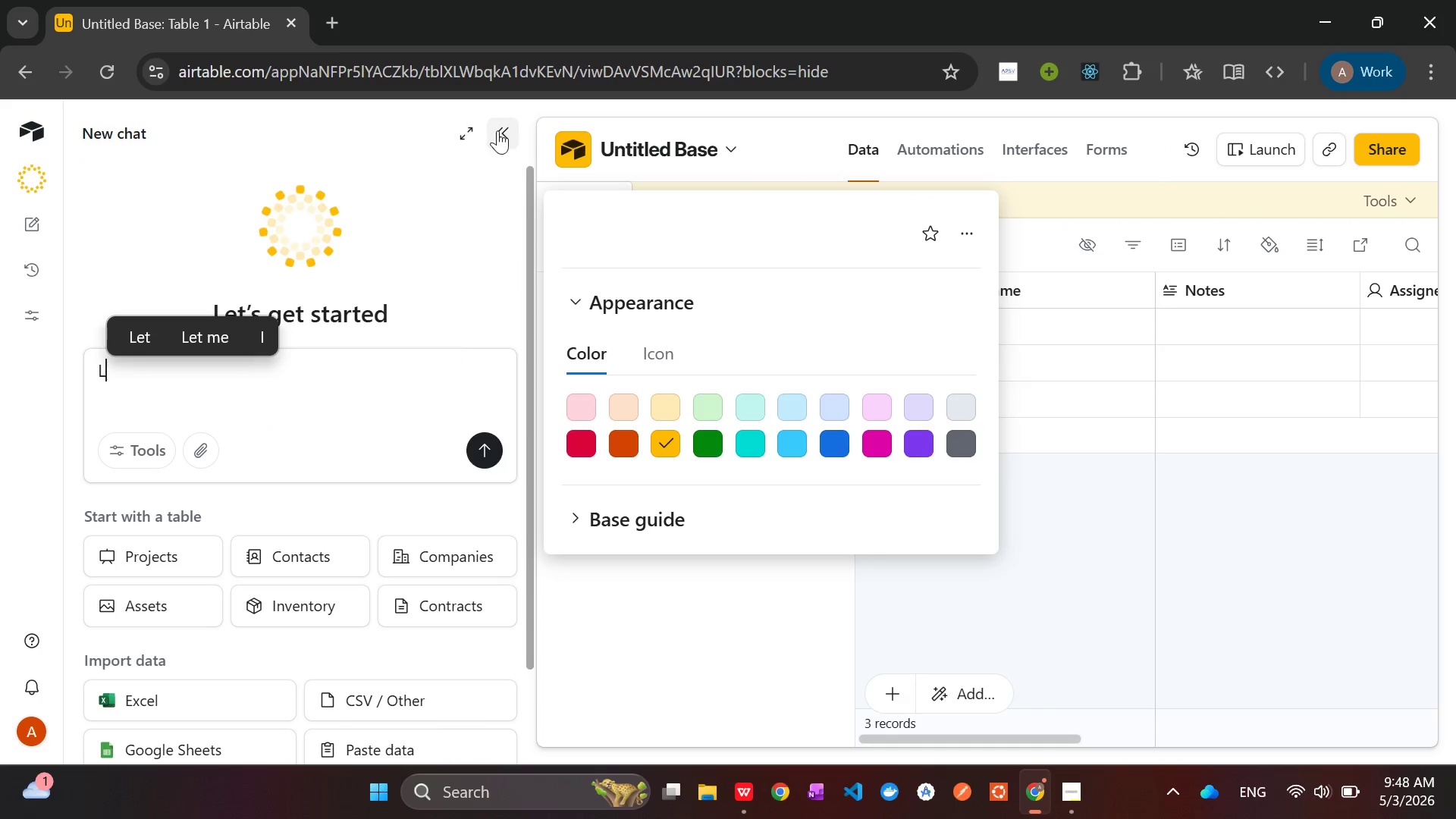 
left_click([516, 136])
 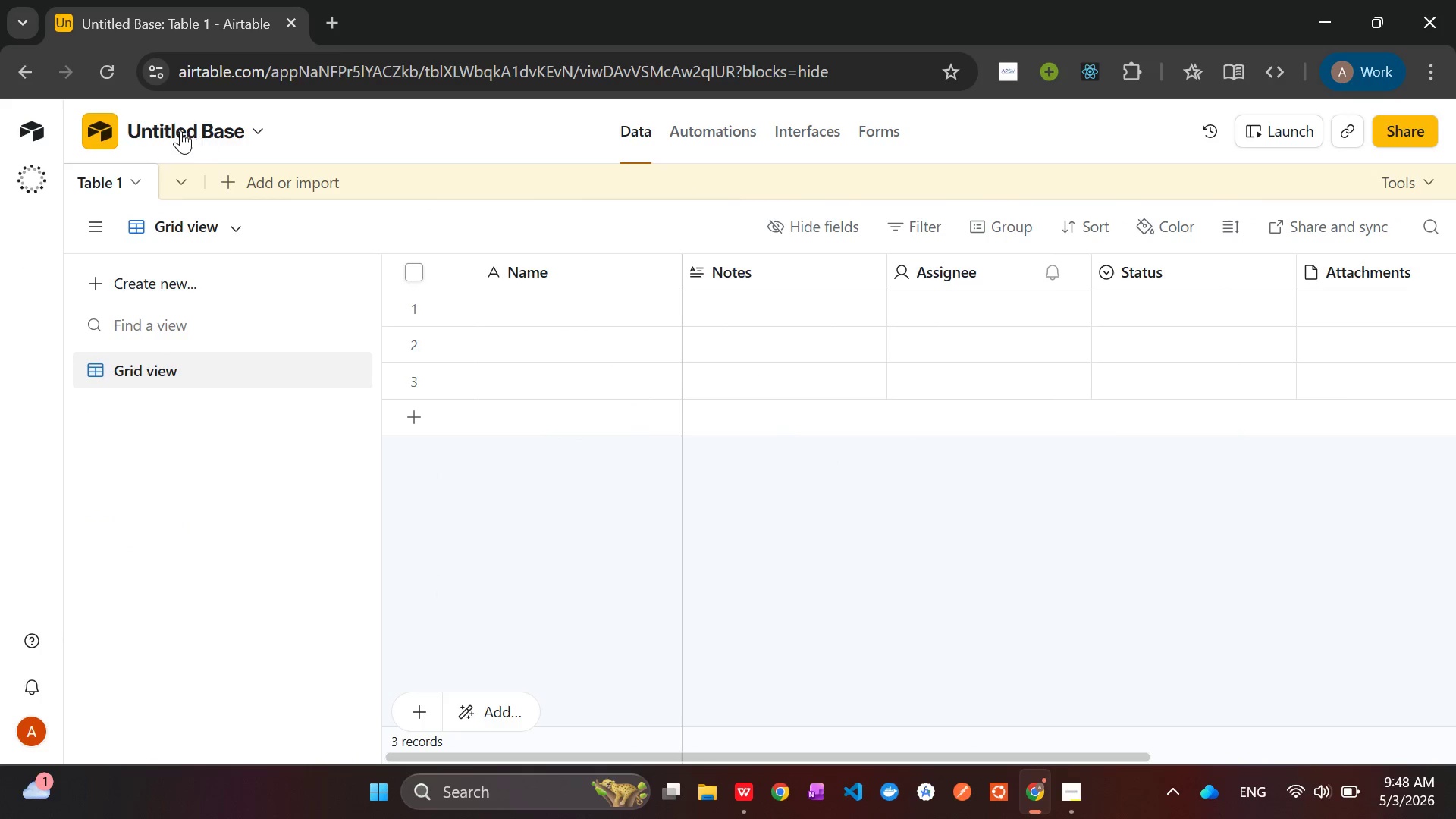 
double_click([180, 130])
 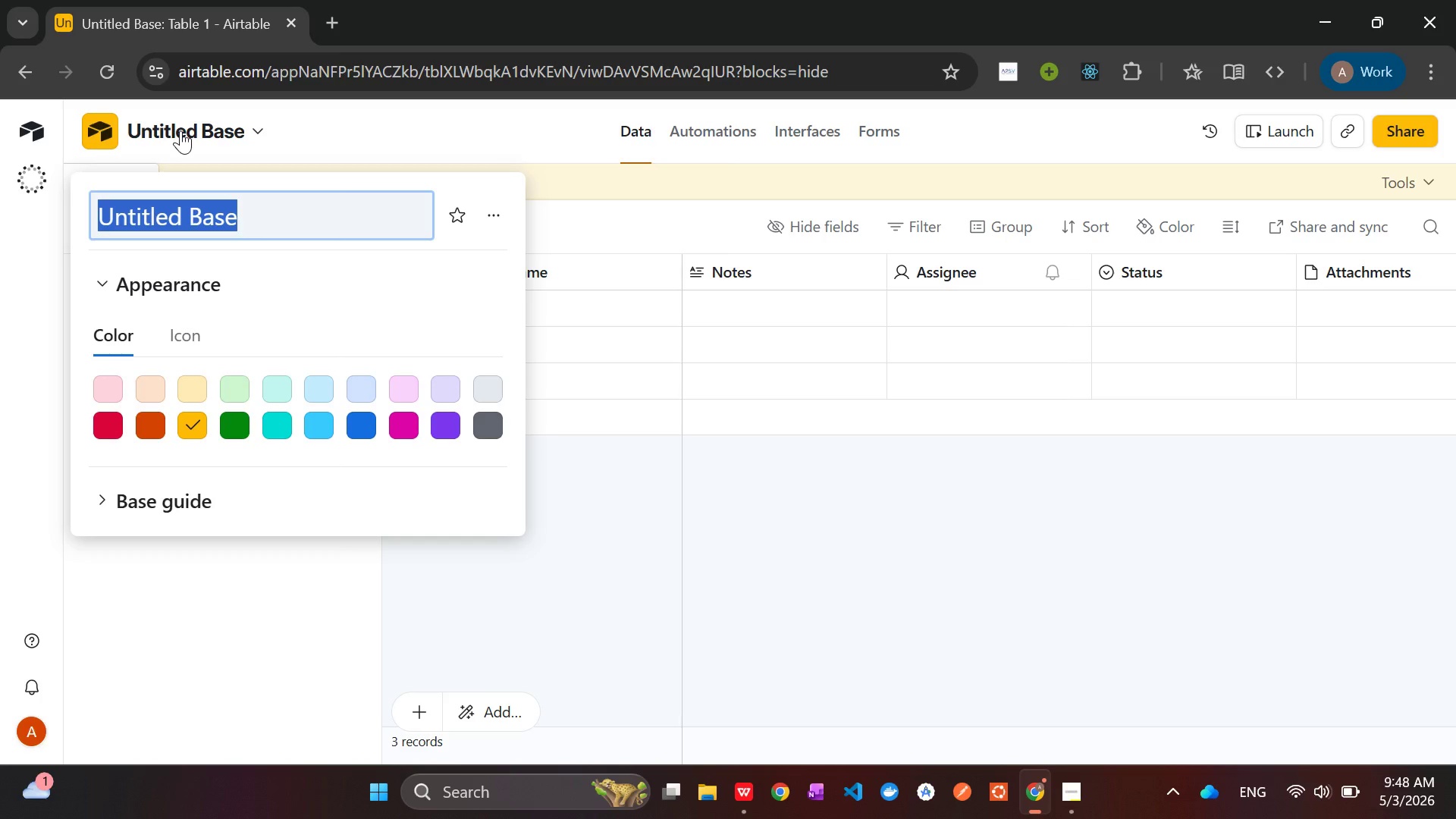 
type(Lumina Mar)
 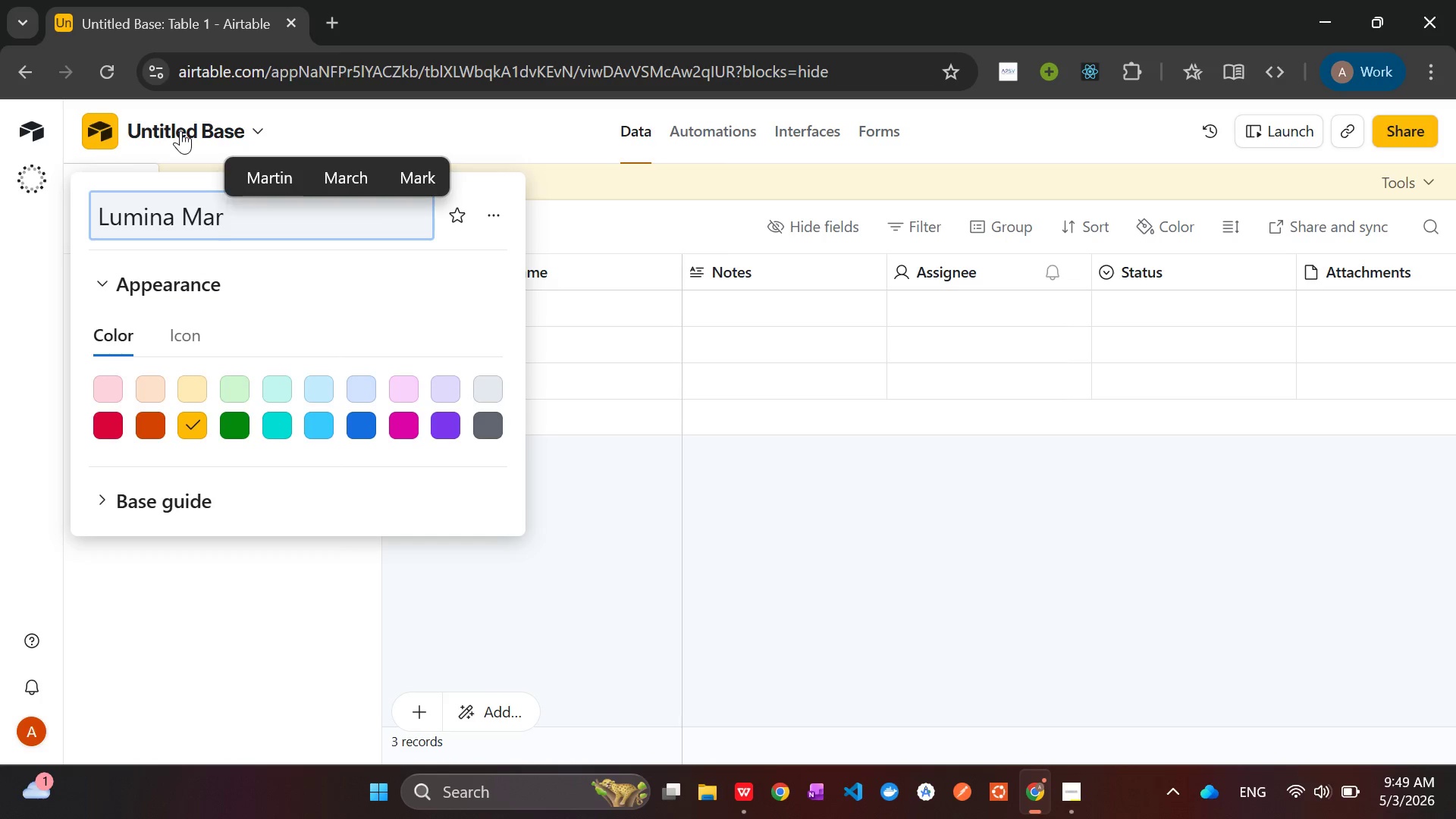 
type(ket Intelligence)
 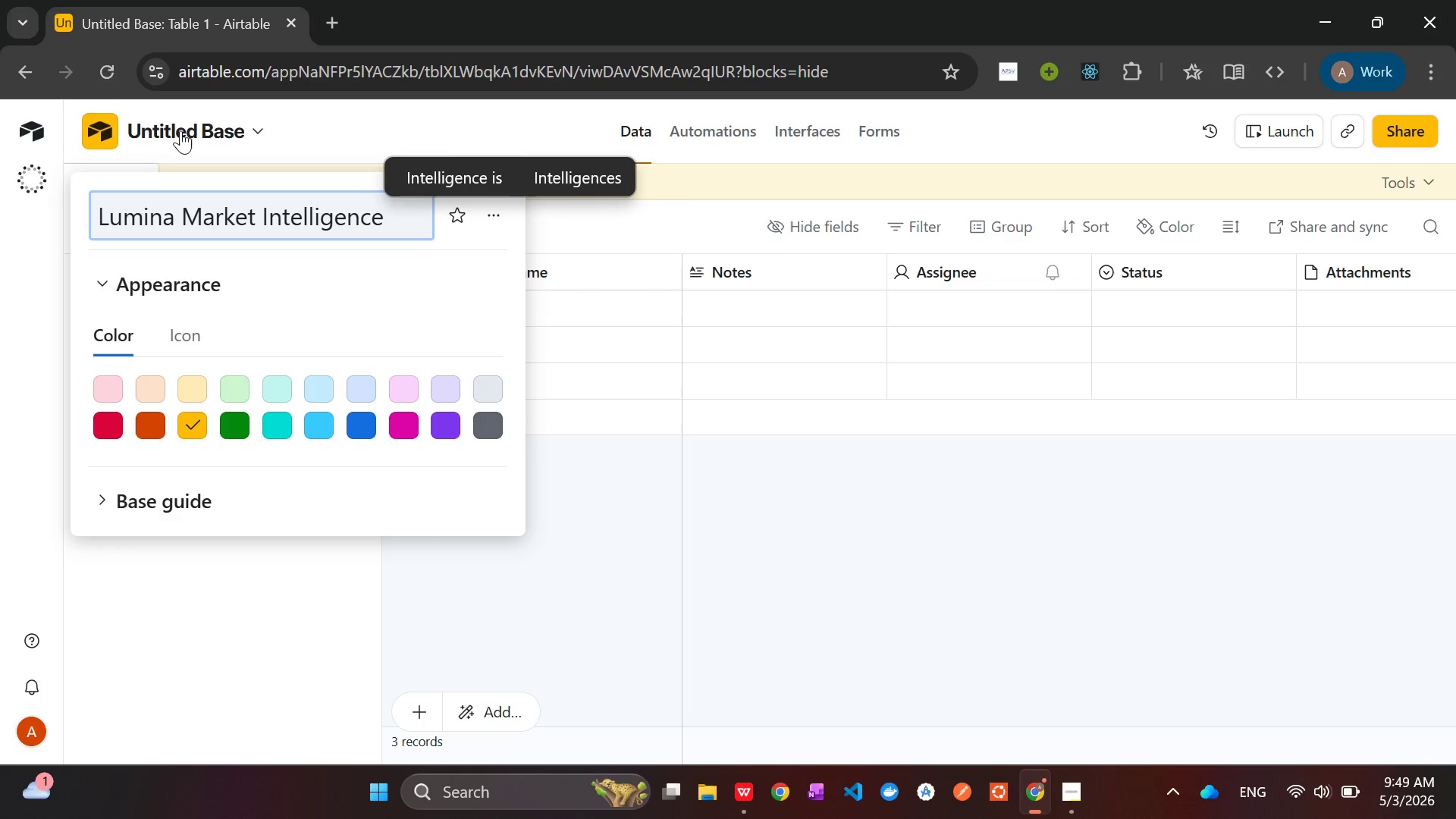 
key(Enter)
 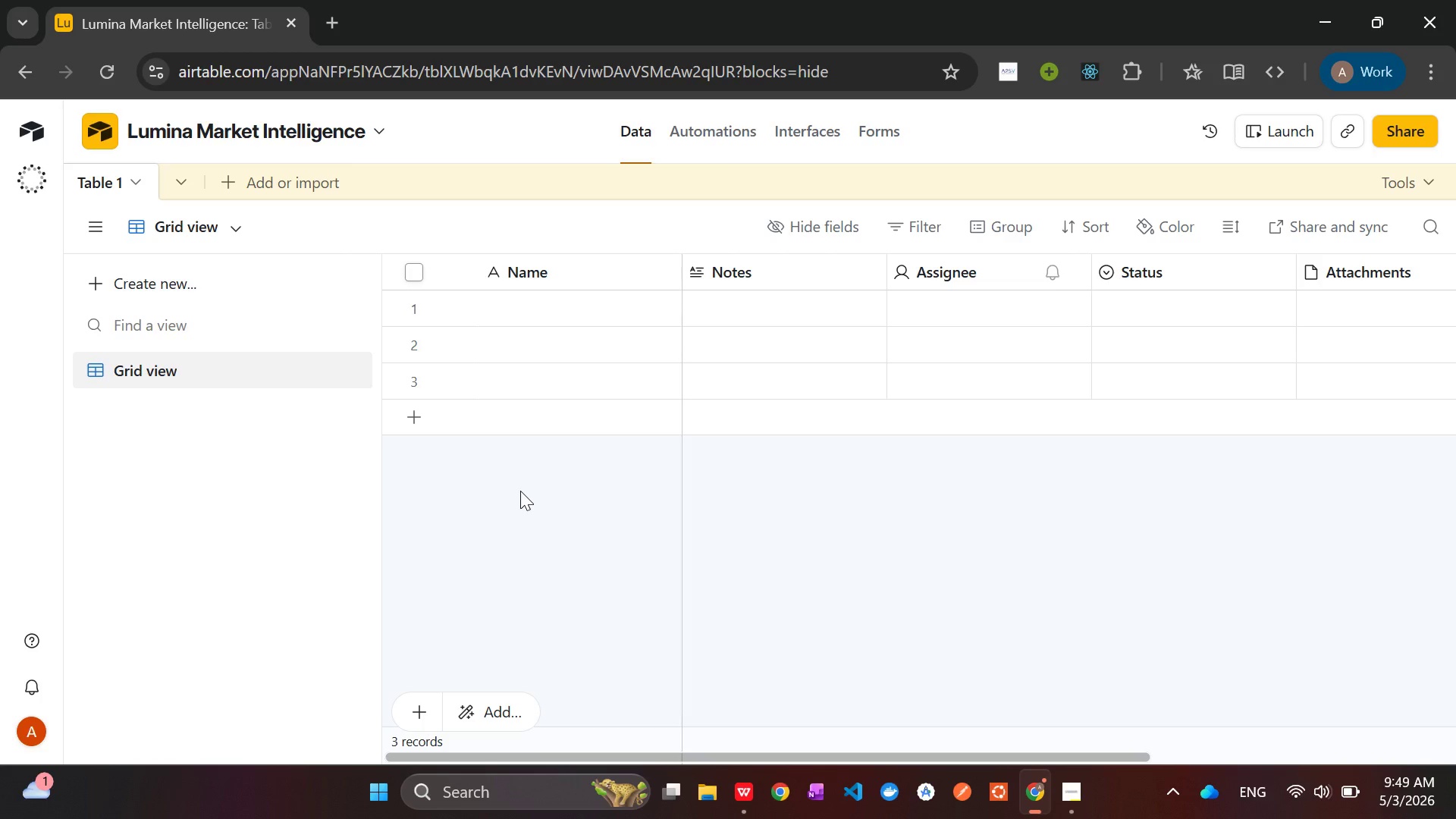 
wait(16.91)
 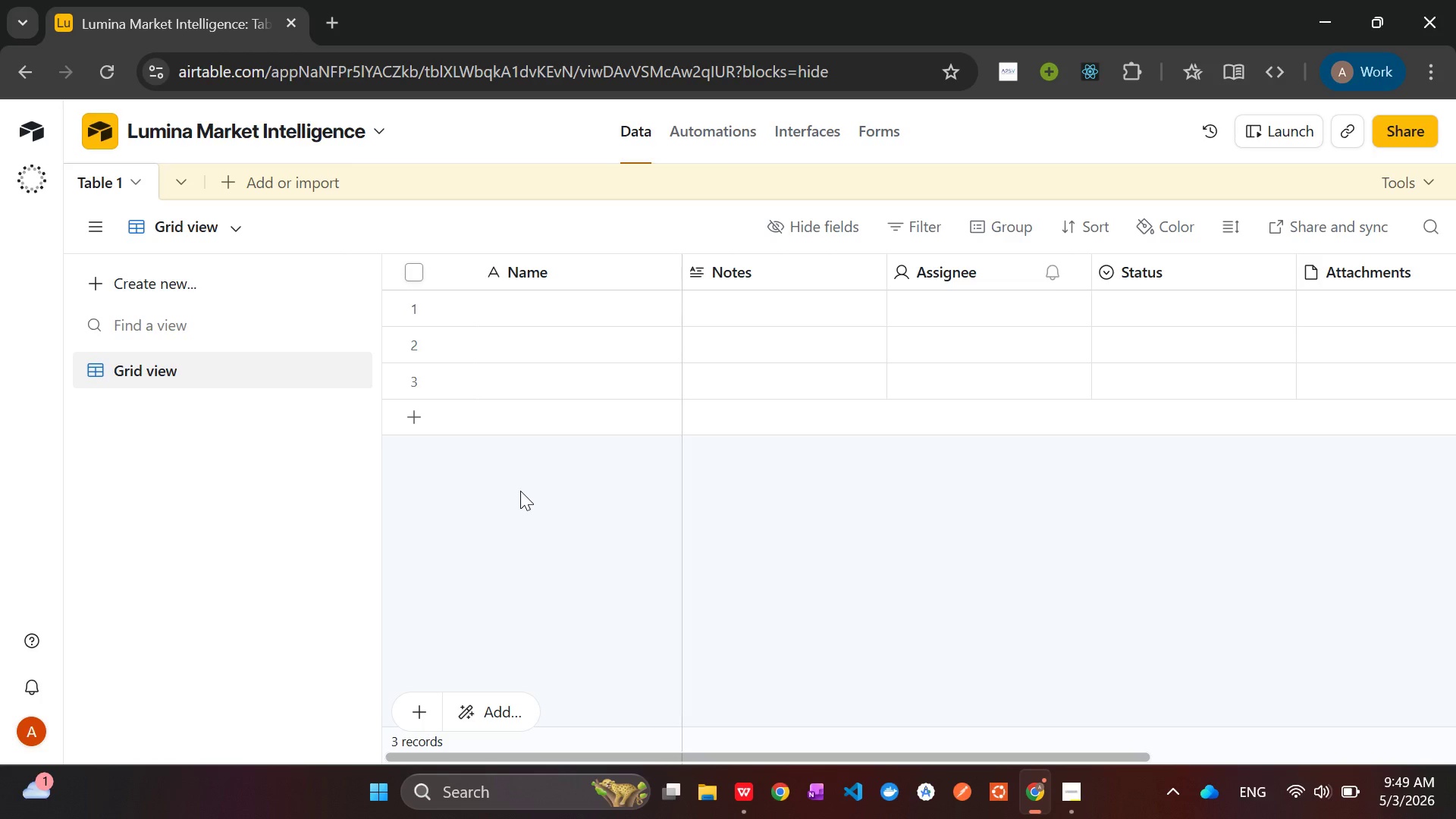 
right_click([535, 276])
 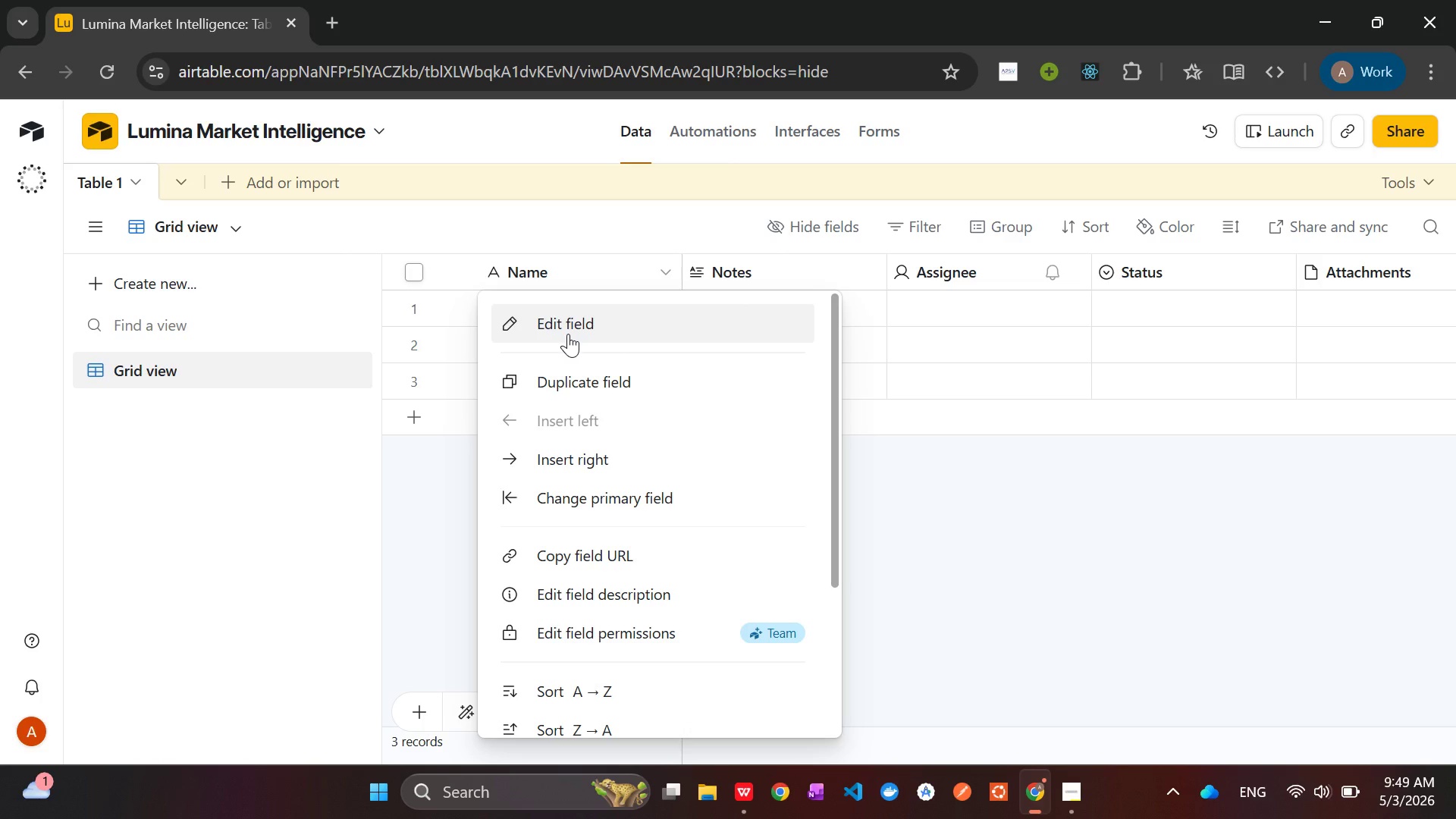 
left_click([568, 334])
 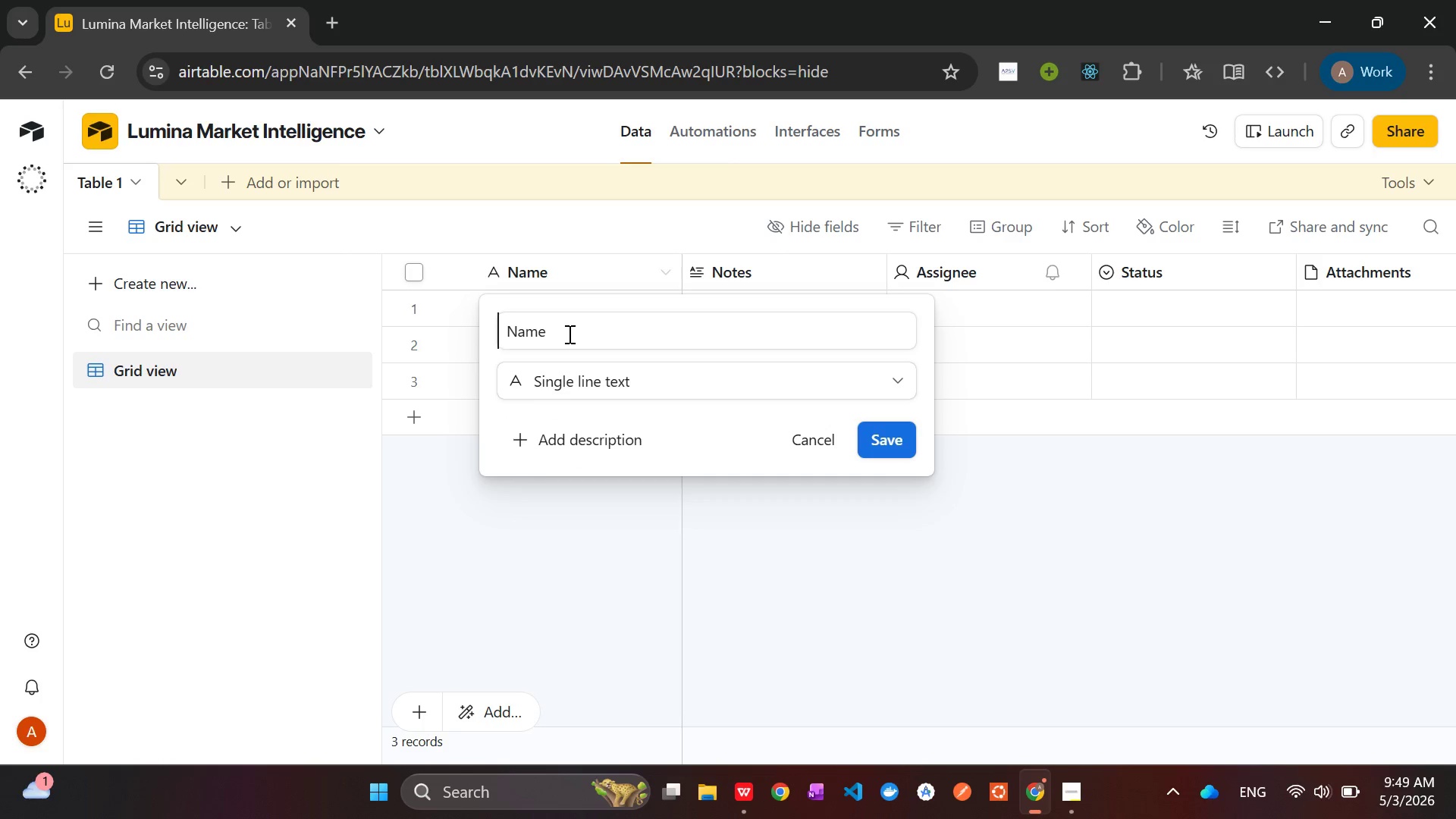 
hold_key(key=ShiftLeft, duration=1.0)
 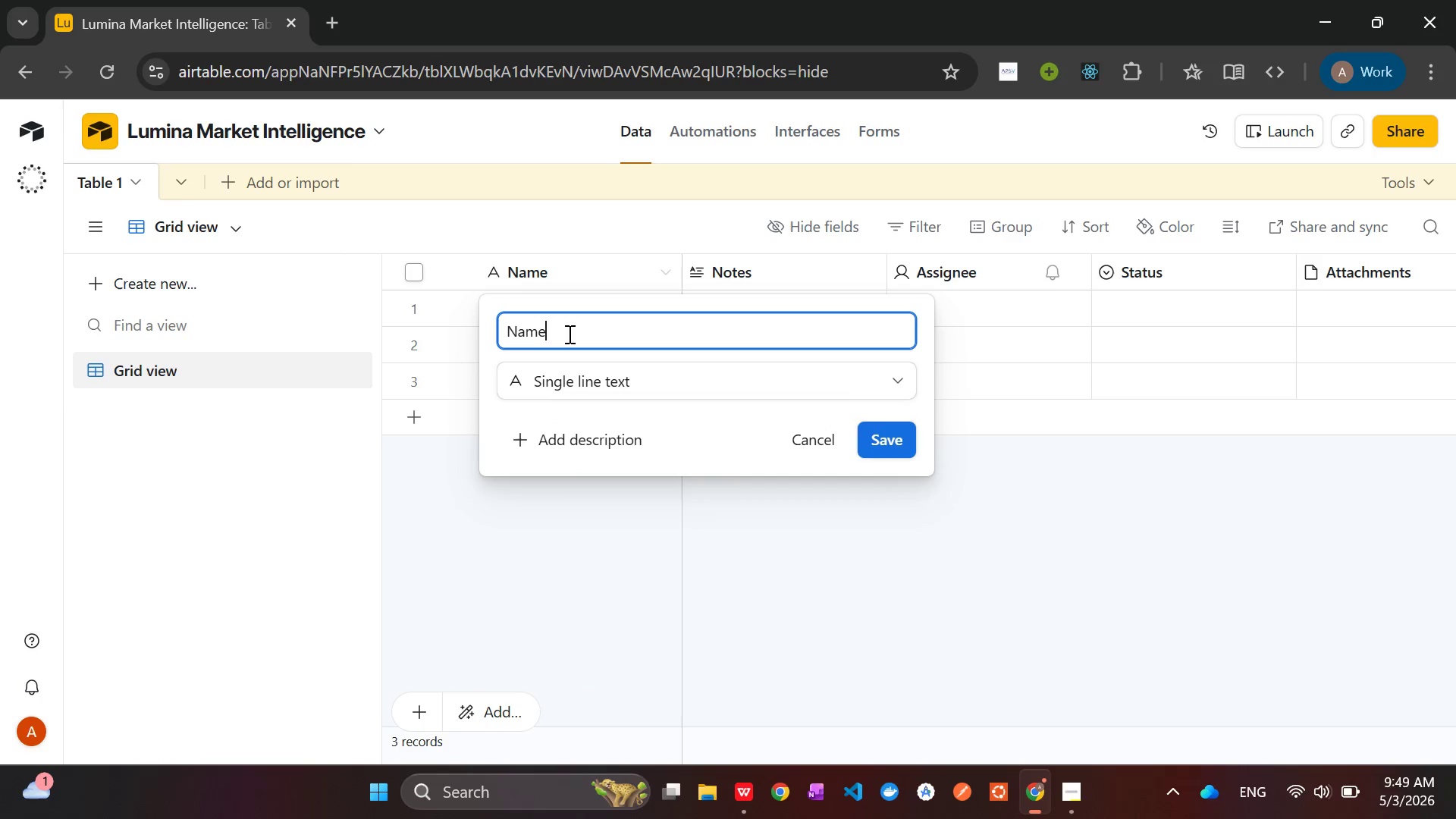 
left_click([568, 334])
 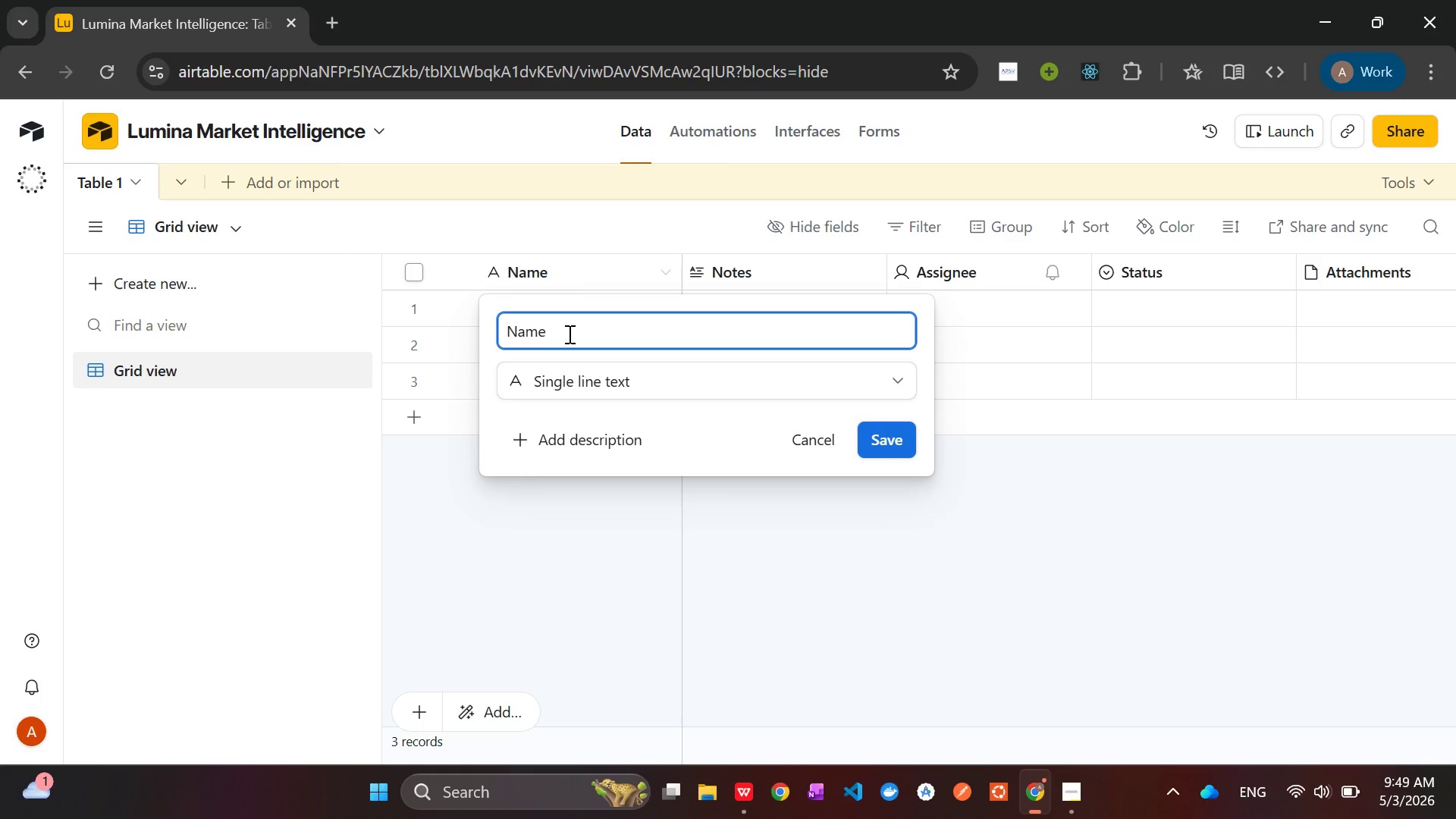 
key(Backspace)
key(Backspace)
key(Backspace)
key(Backspace)
type(Competitor Name)
 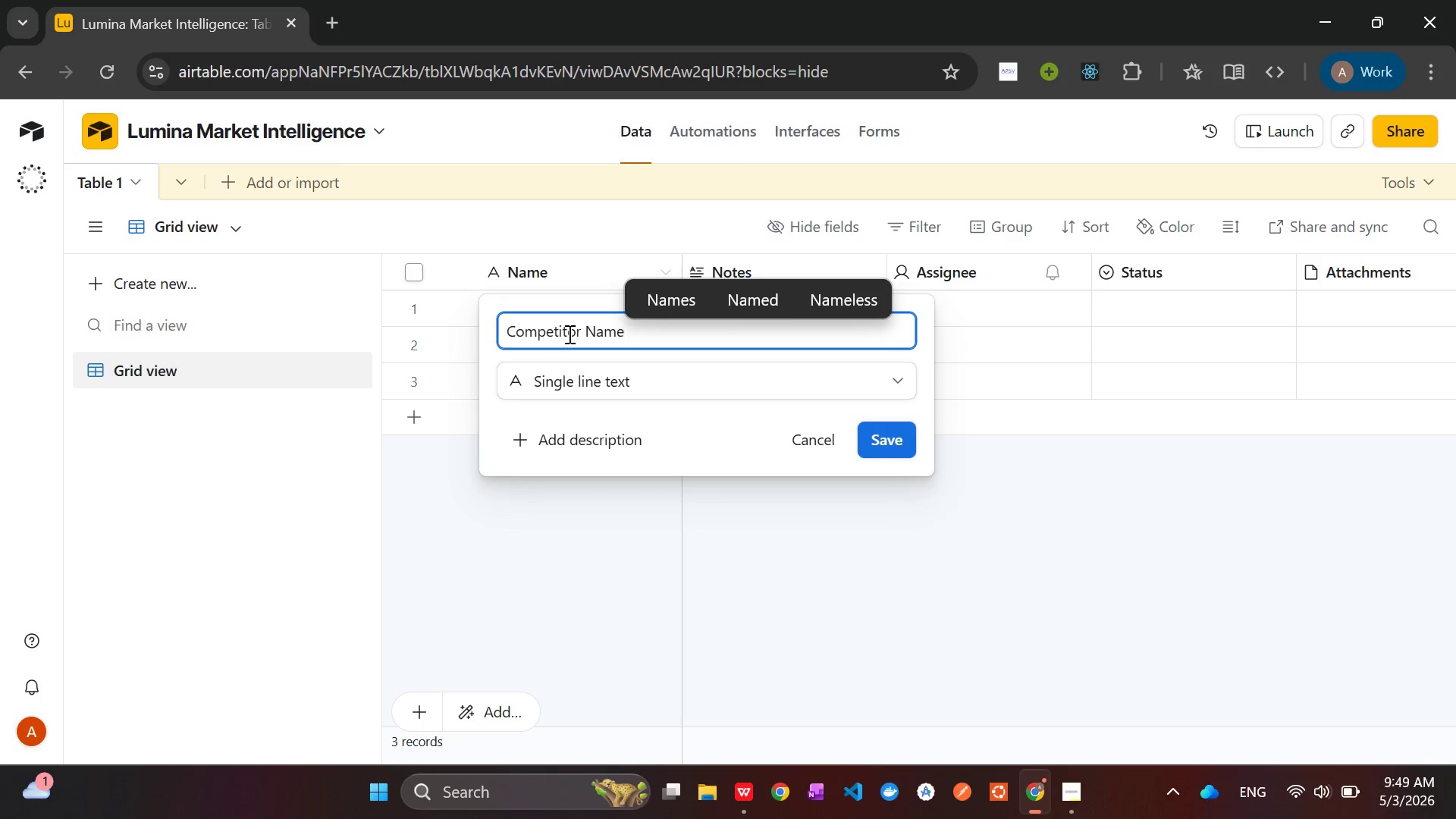 
wait(9.28)
 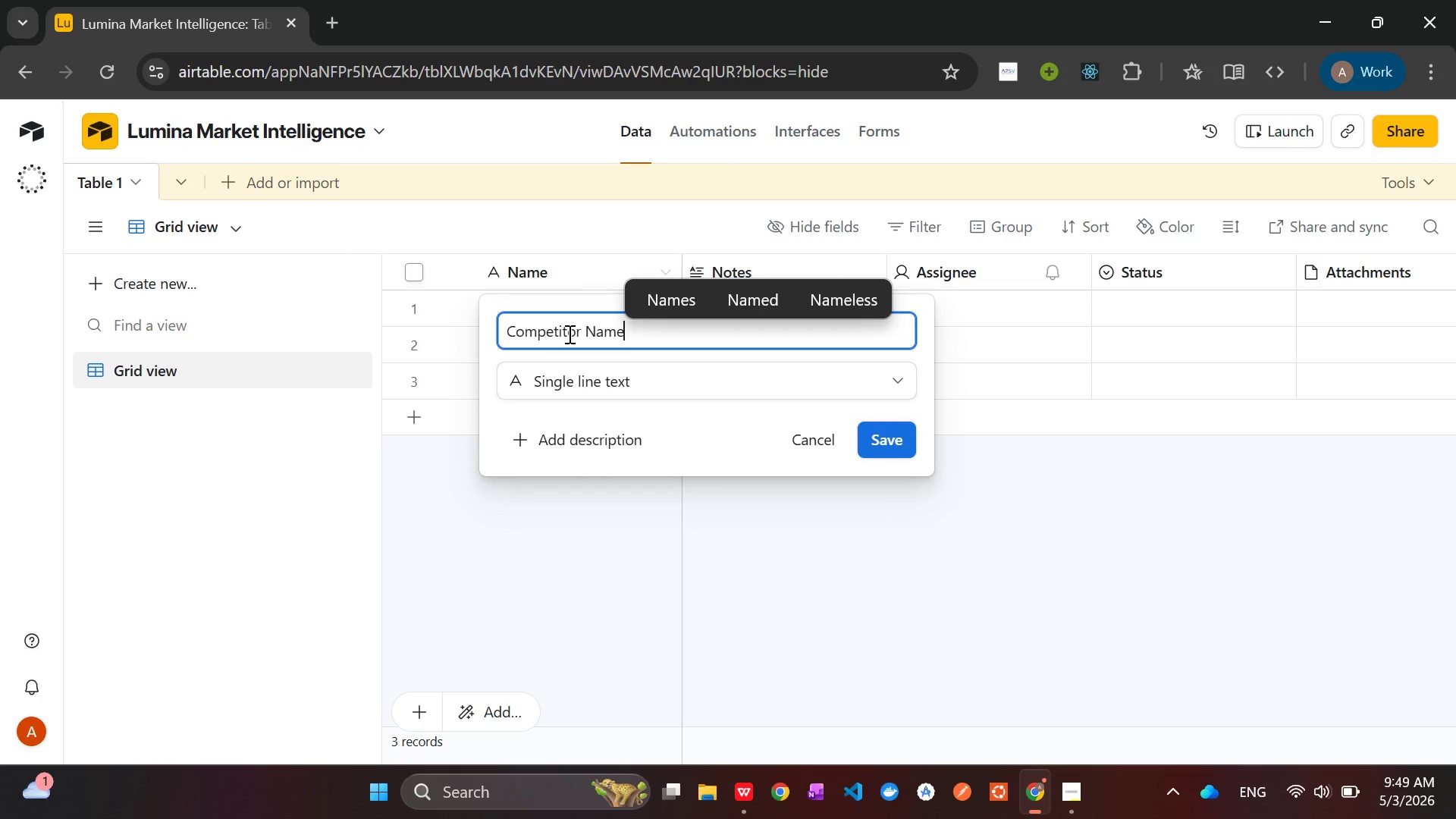 
left_click([886, 429])
 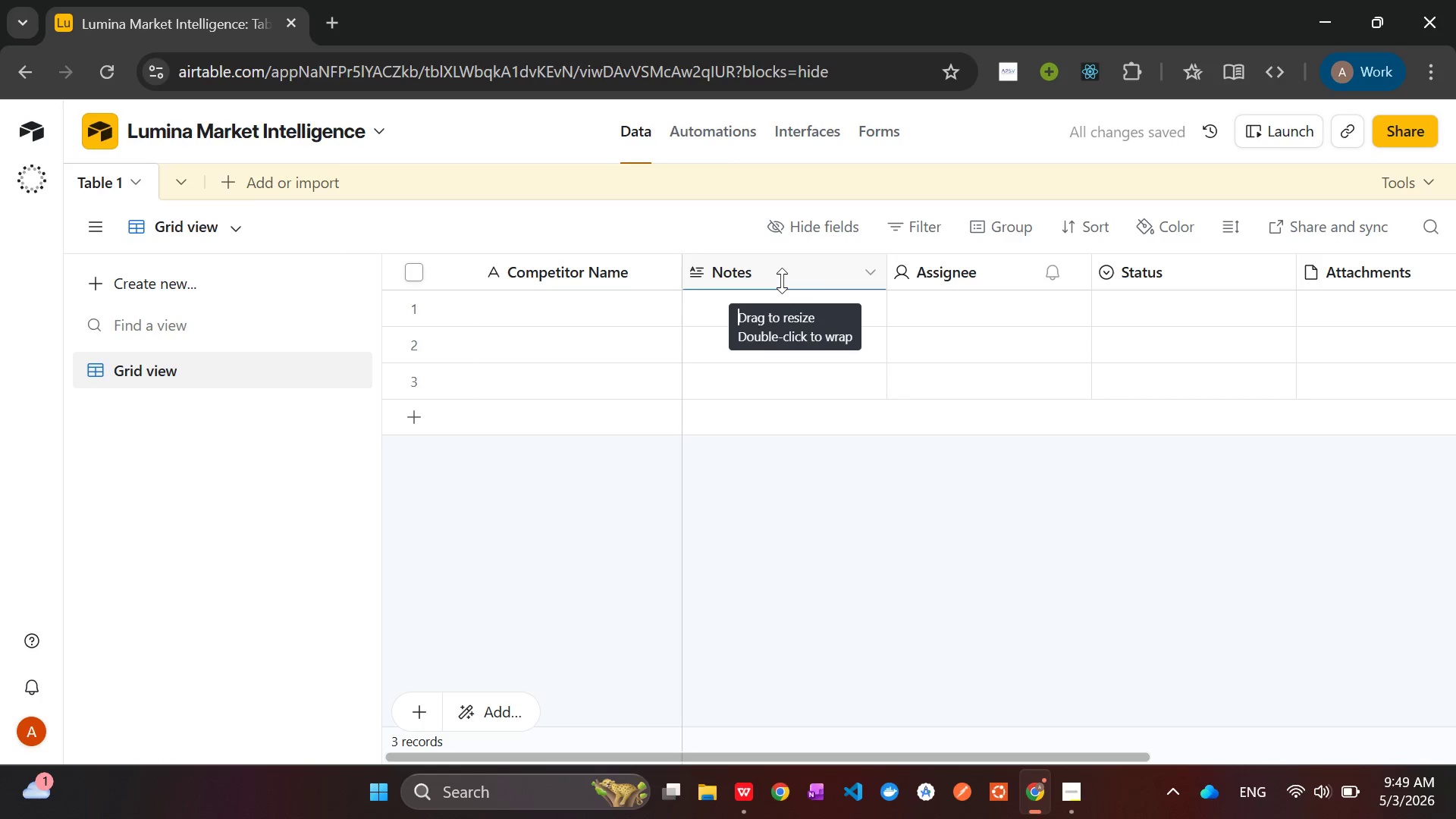 
hold_key(key=ControlLeft, duration=1.53)
left_click([771, 271])
 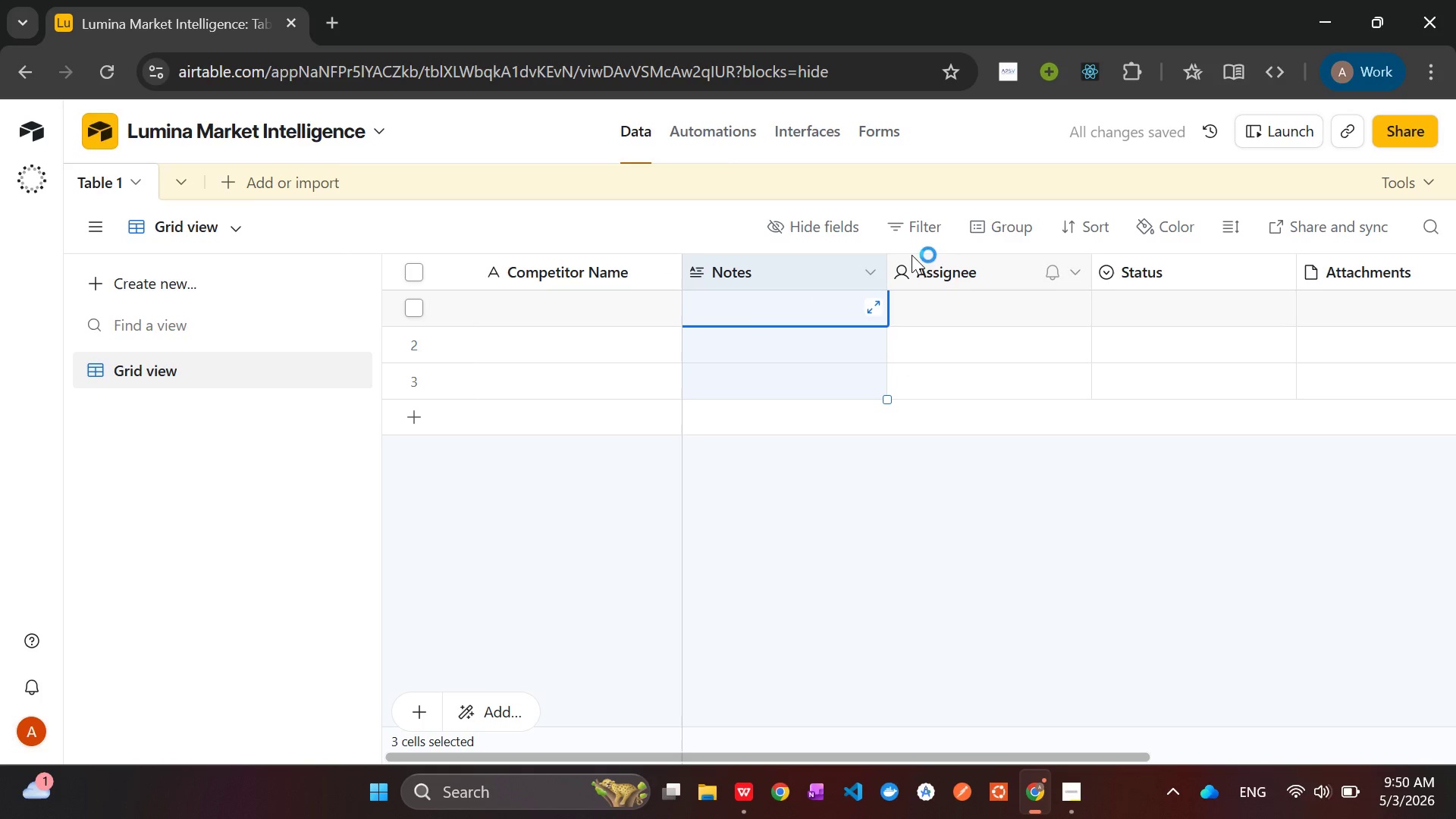 
hold_key(key=ControlLeft, duration=1.53)
left_click([943, 272])
 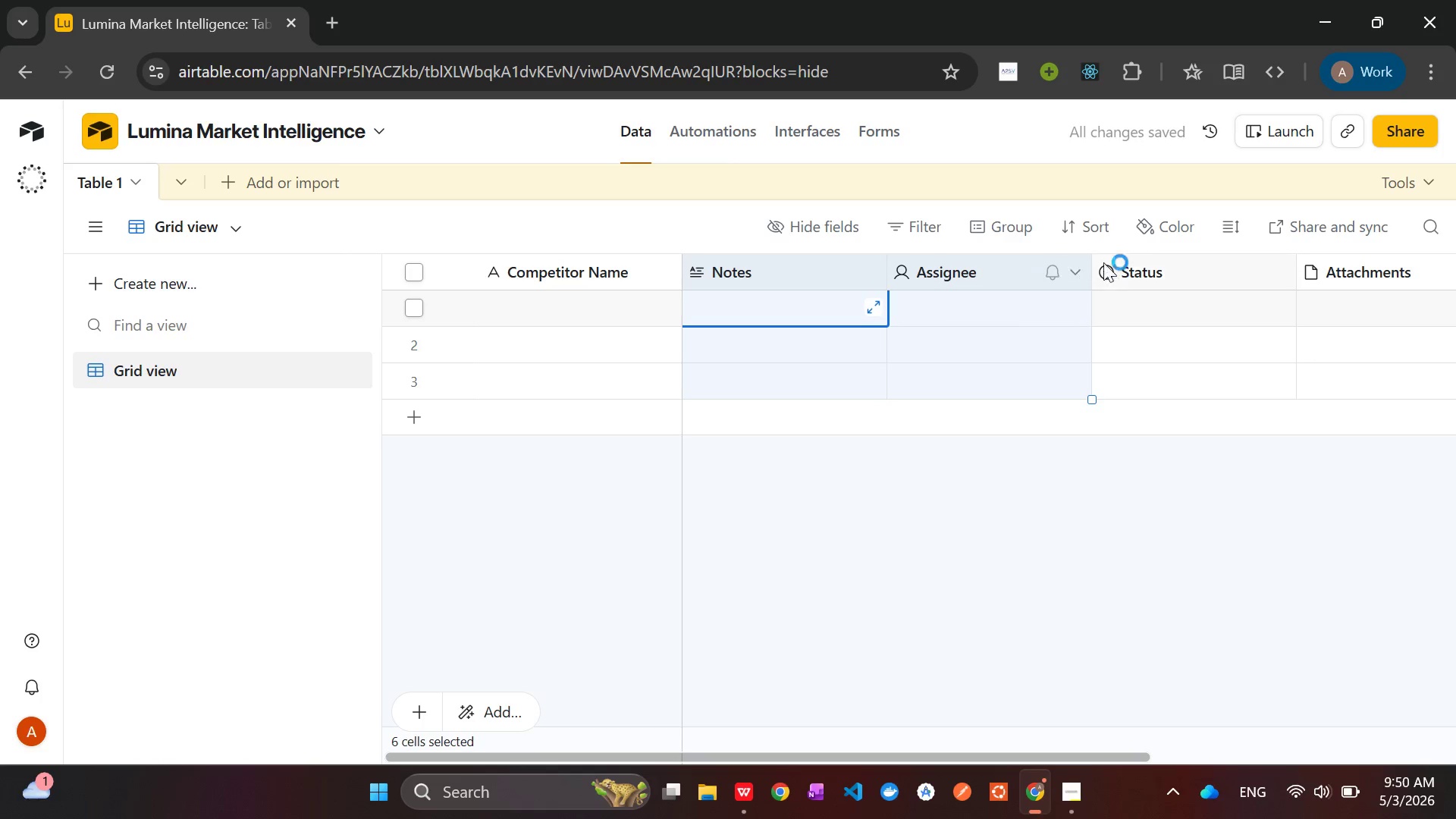 
hold_key(key=ControlLeft, duration=1.12)
left_click([1155, 266])
 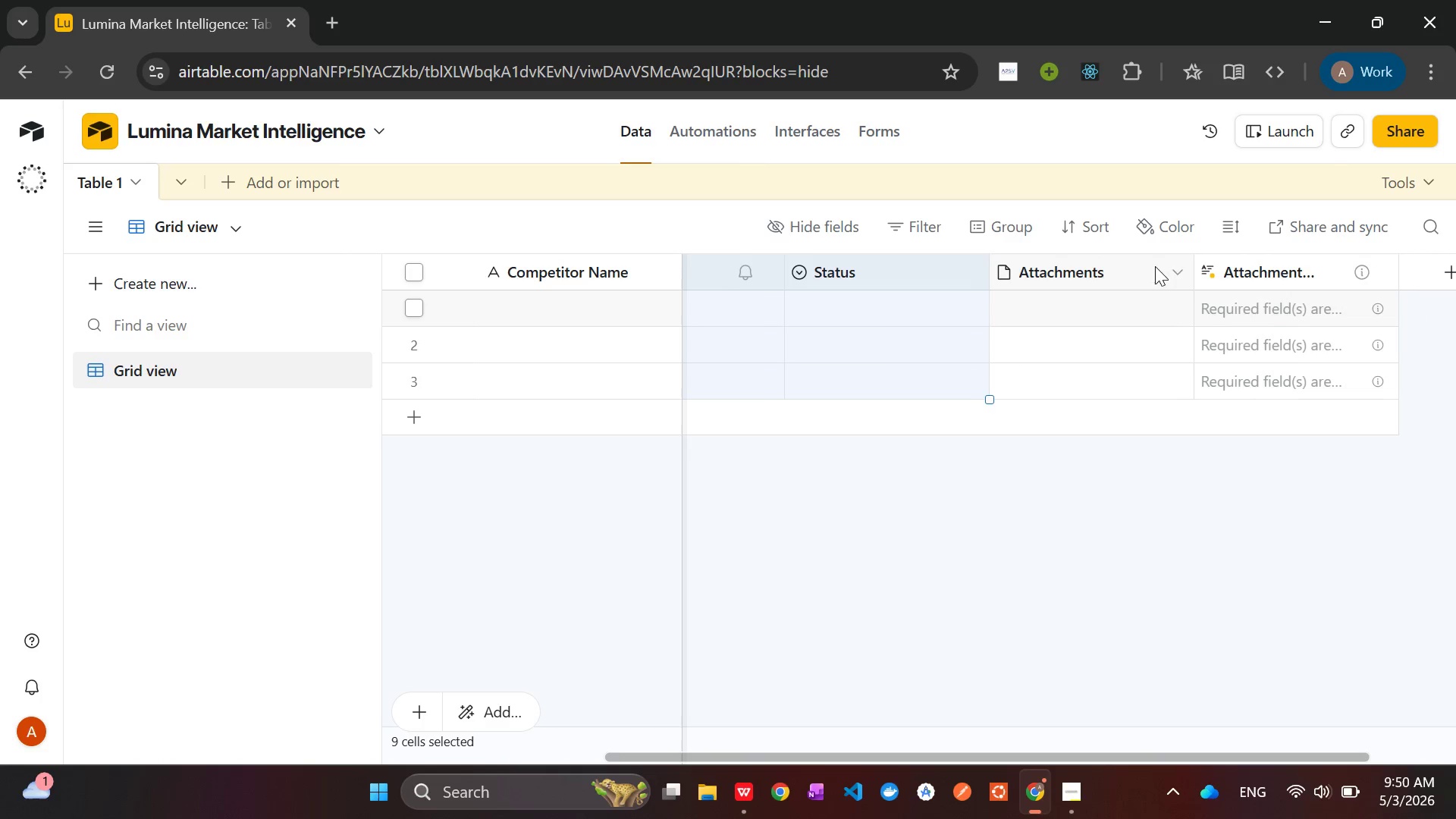 
hold_key(key=ControlLeft, duration=1.44)
left_click([1062, 275])
 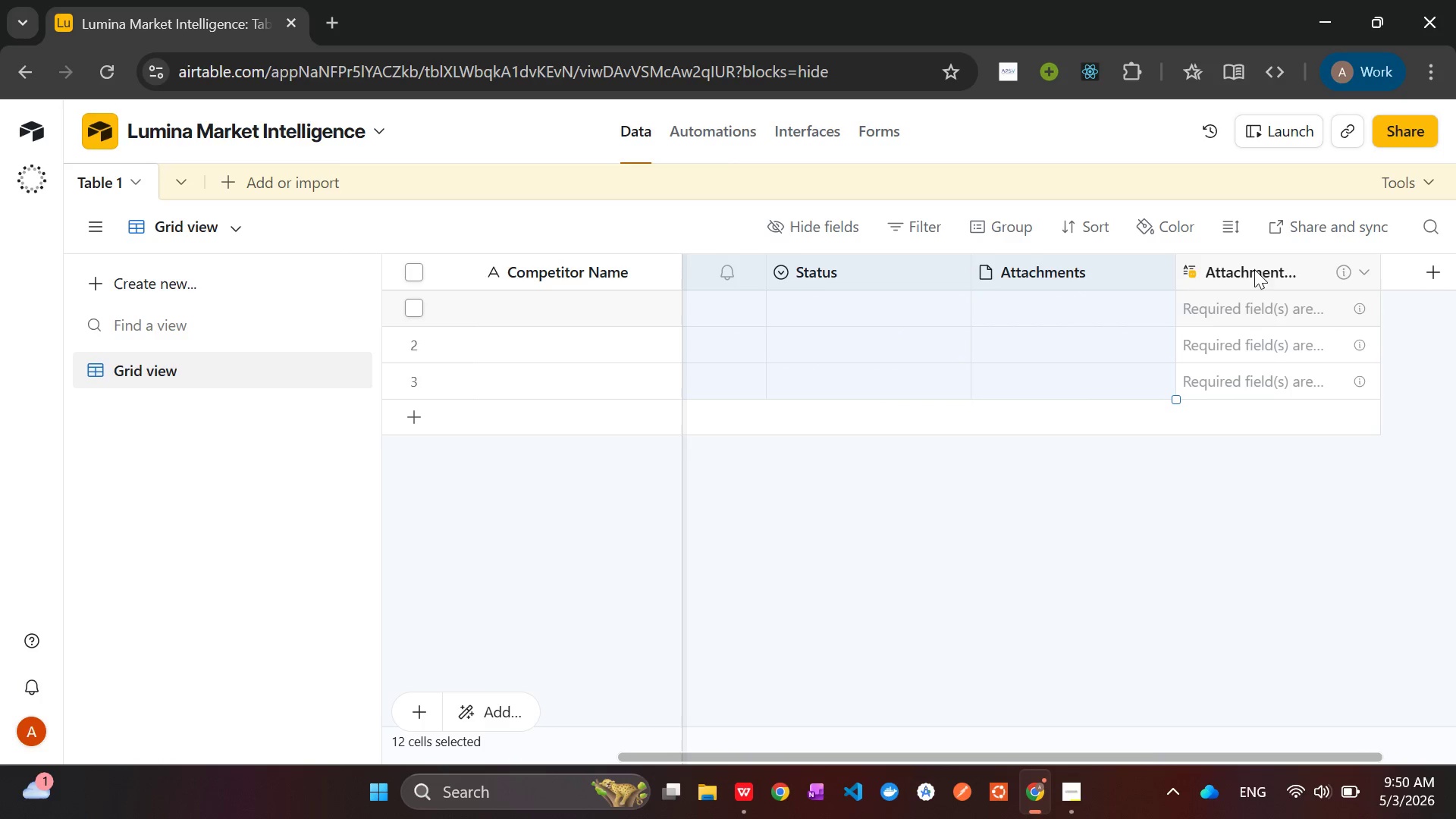 
hold_key(key=ControlLeft, duration=1.22)
left_click([1277, 266])
 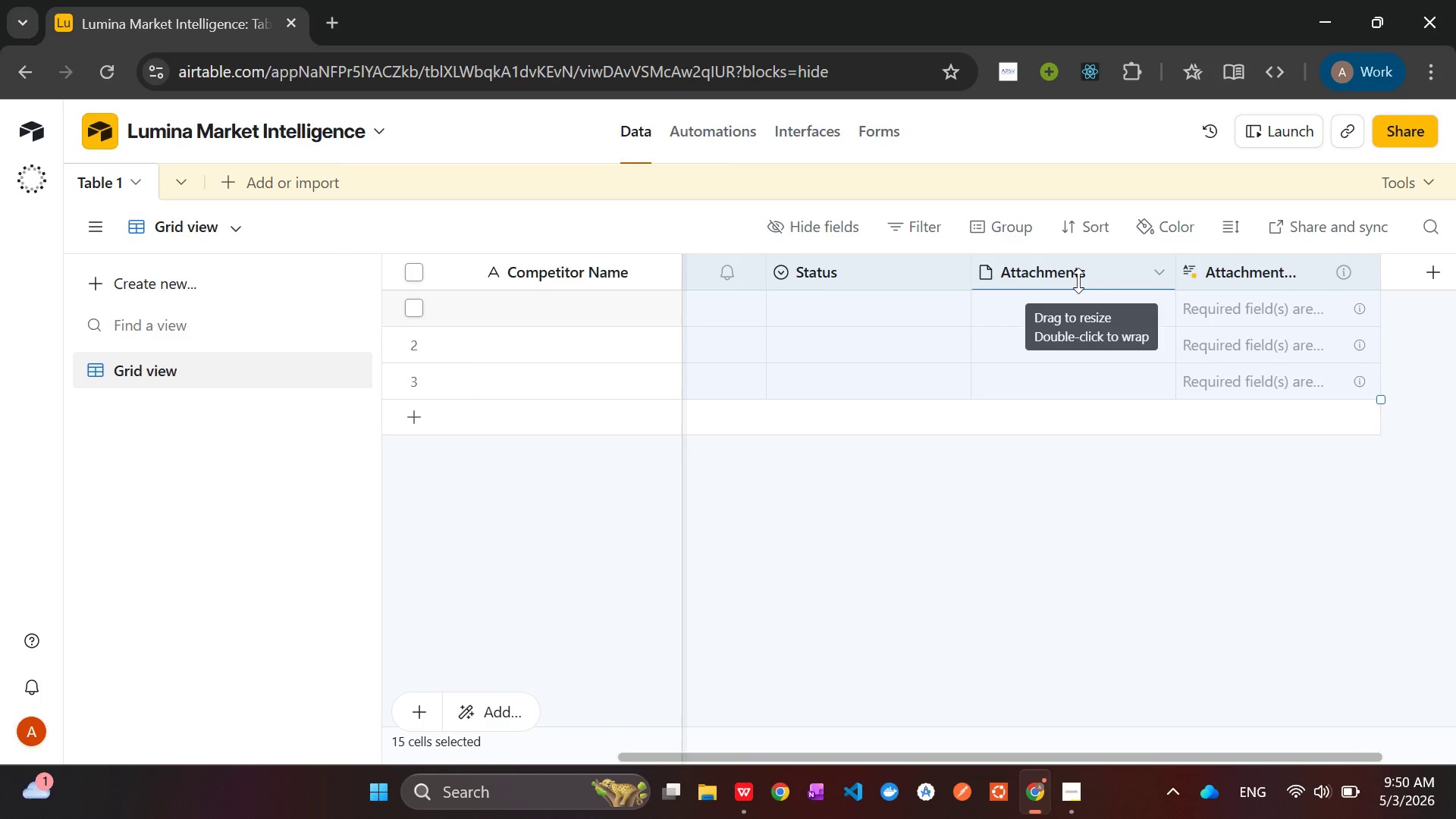 
right_click([1078, 281])
 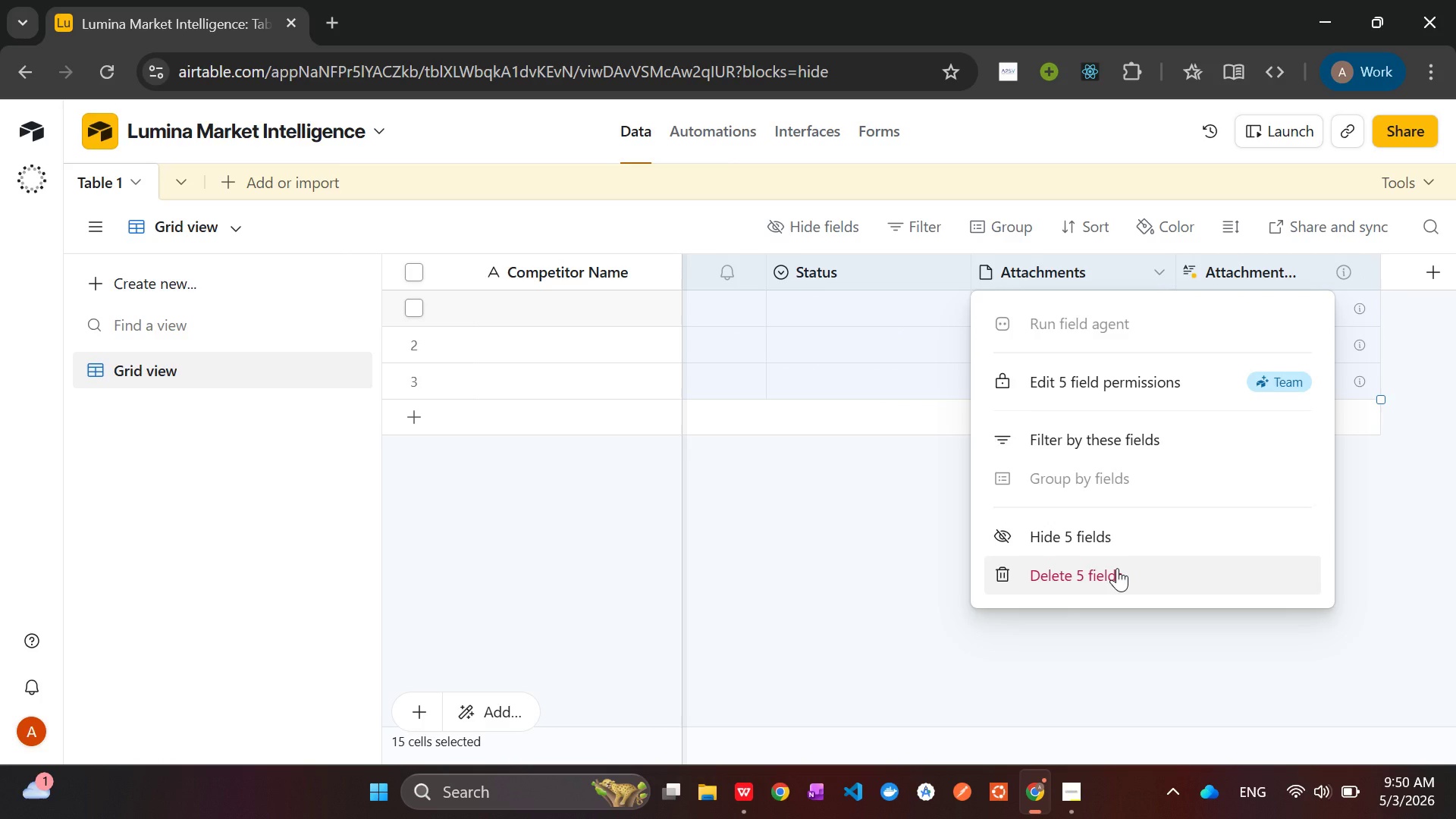 
left_click([1117, 568])
 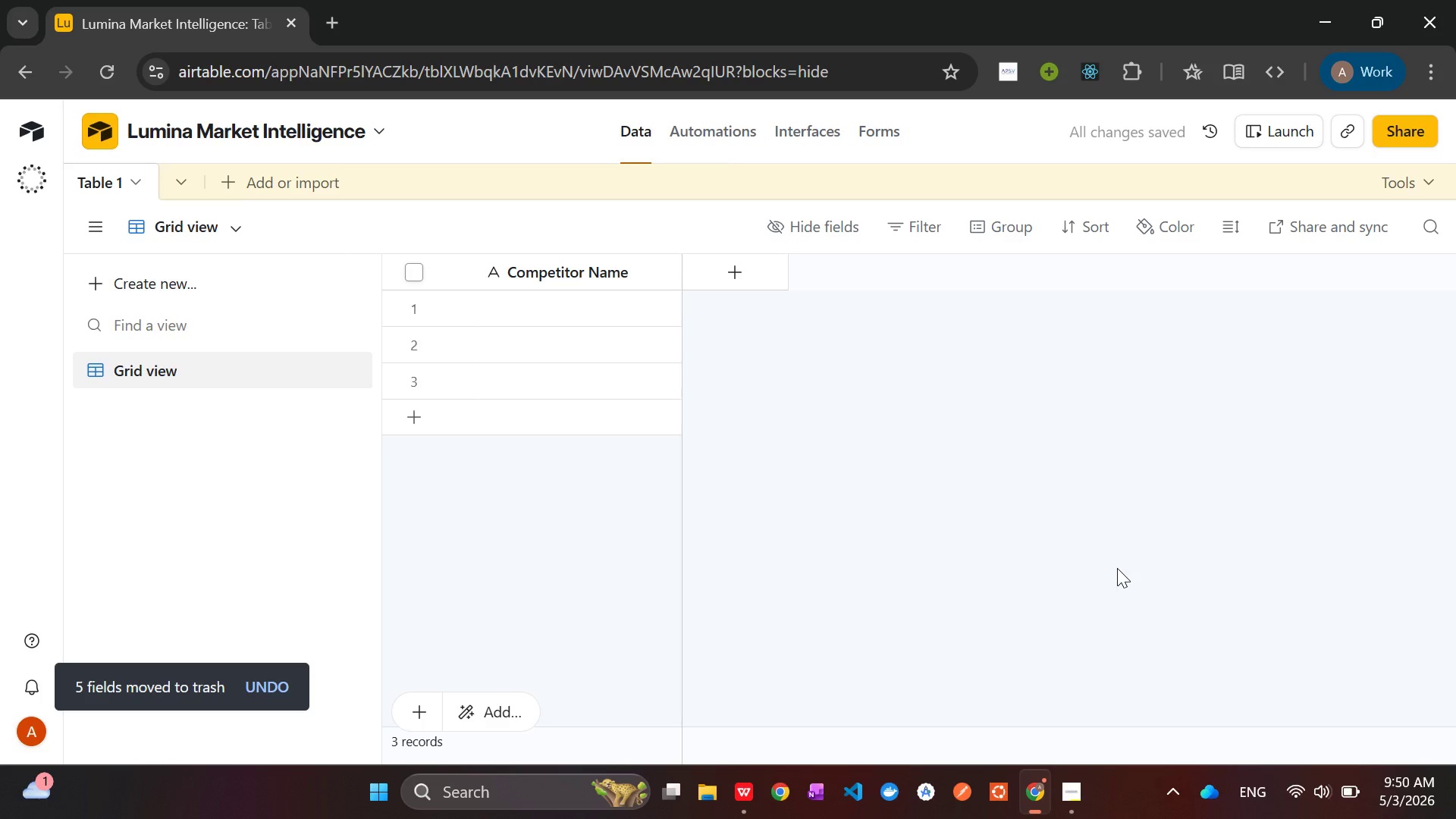 
wait(6.94)
 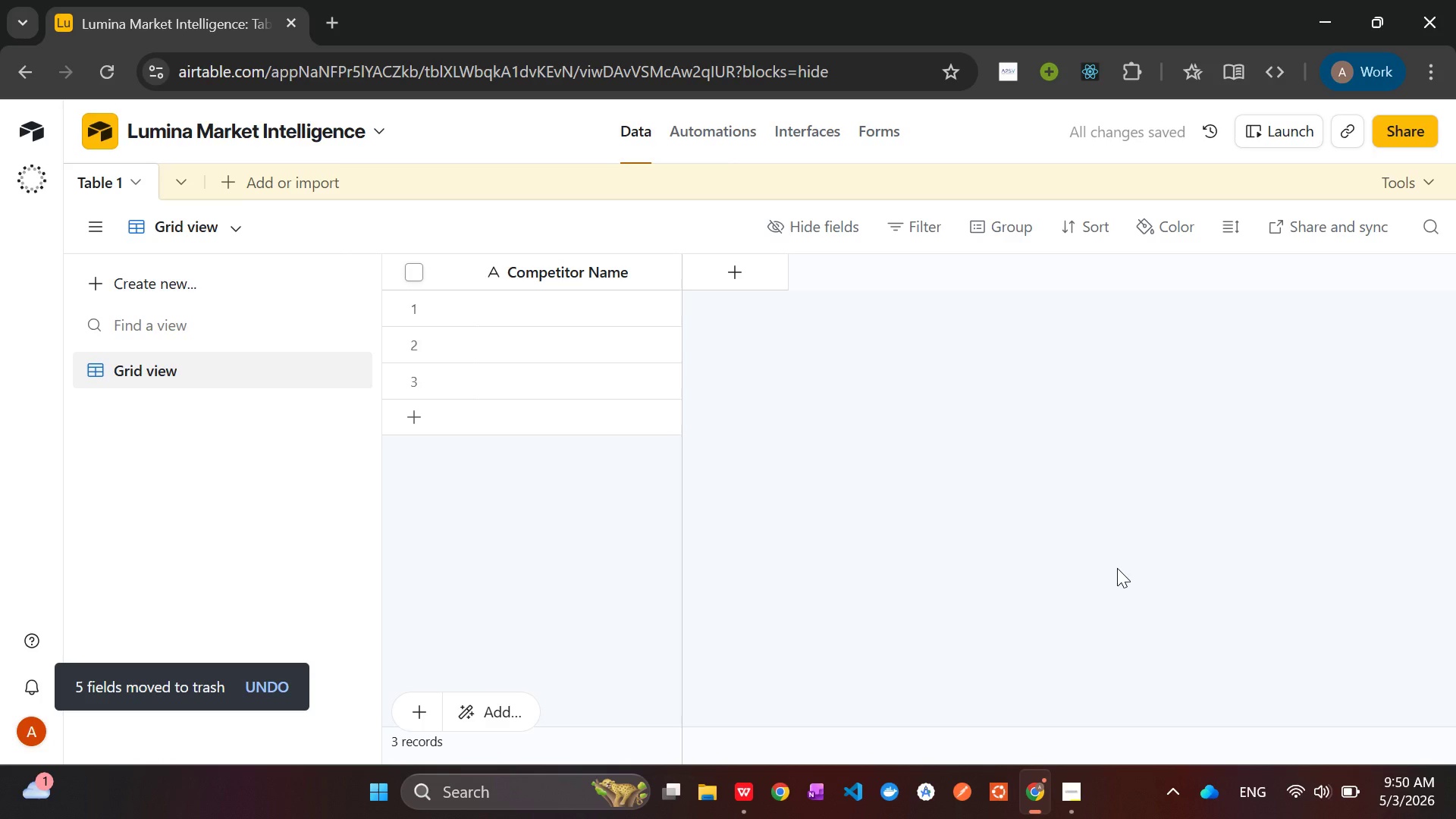 
right_click([108, 182])
 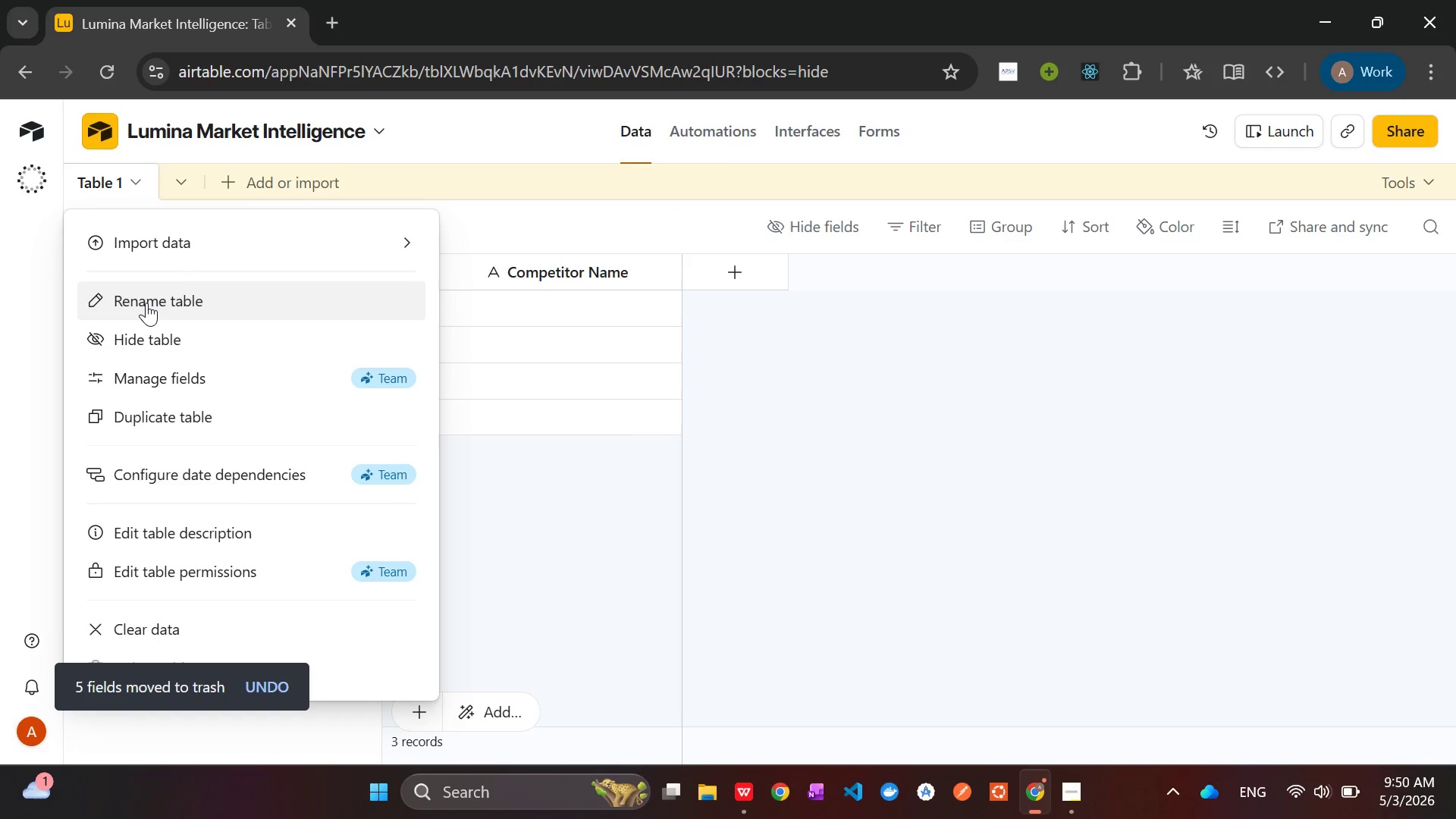 
left_click([146, 304])
 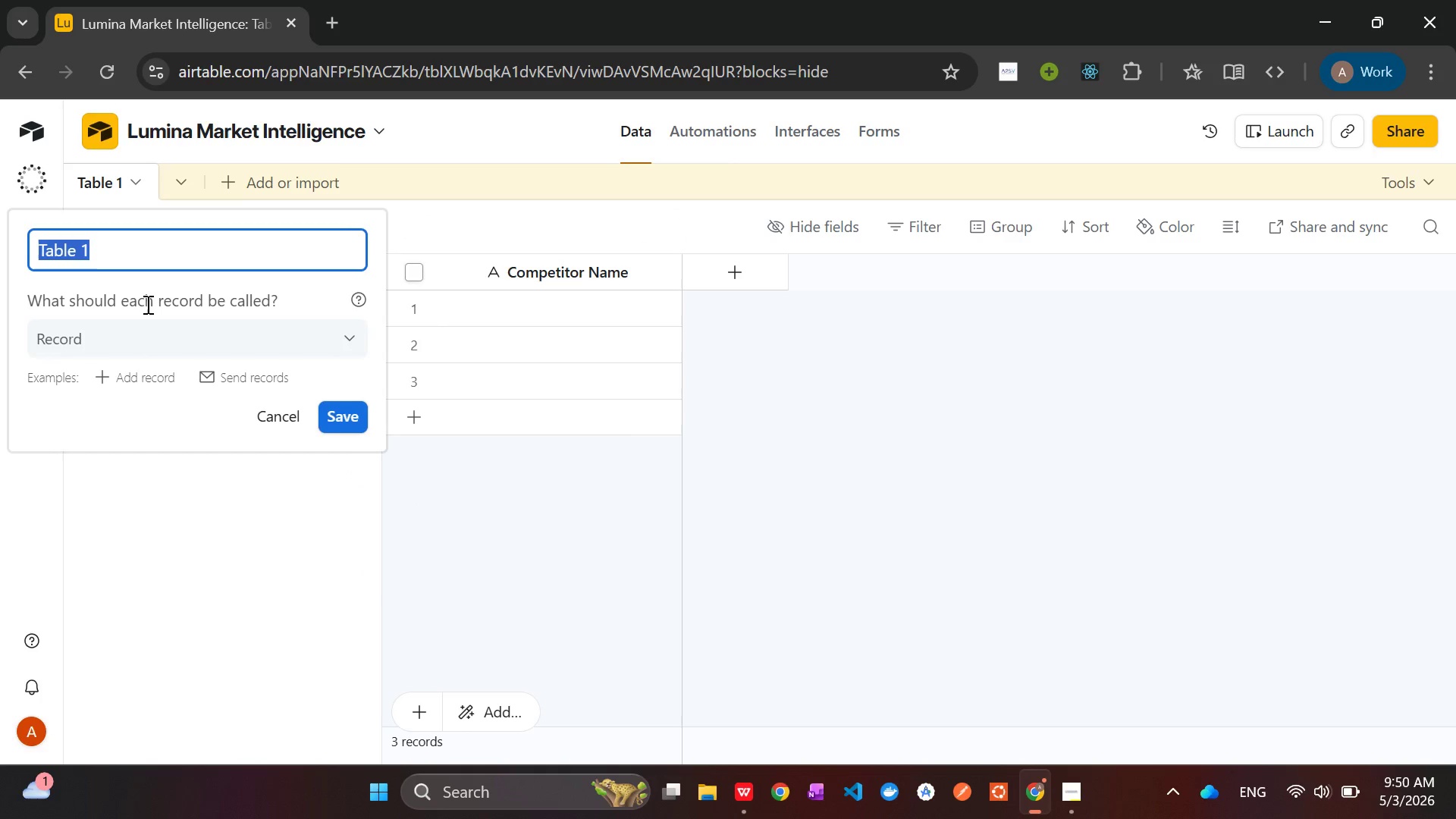 
type(CO)
key(Backspace)
type(ompetitor)
 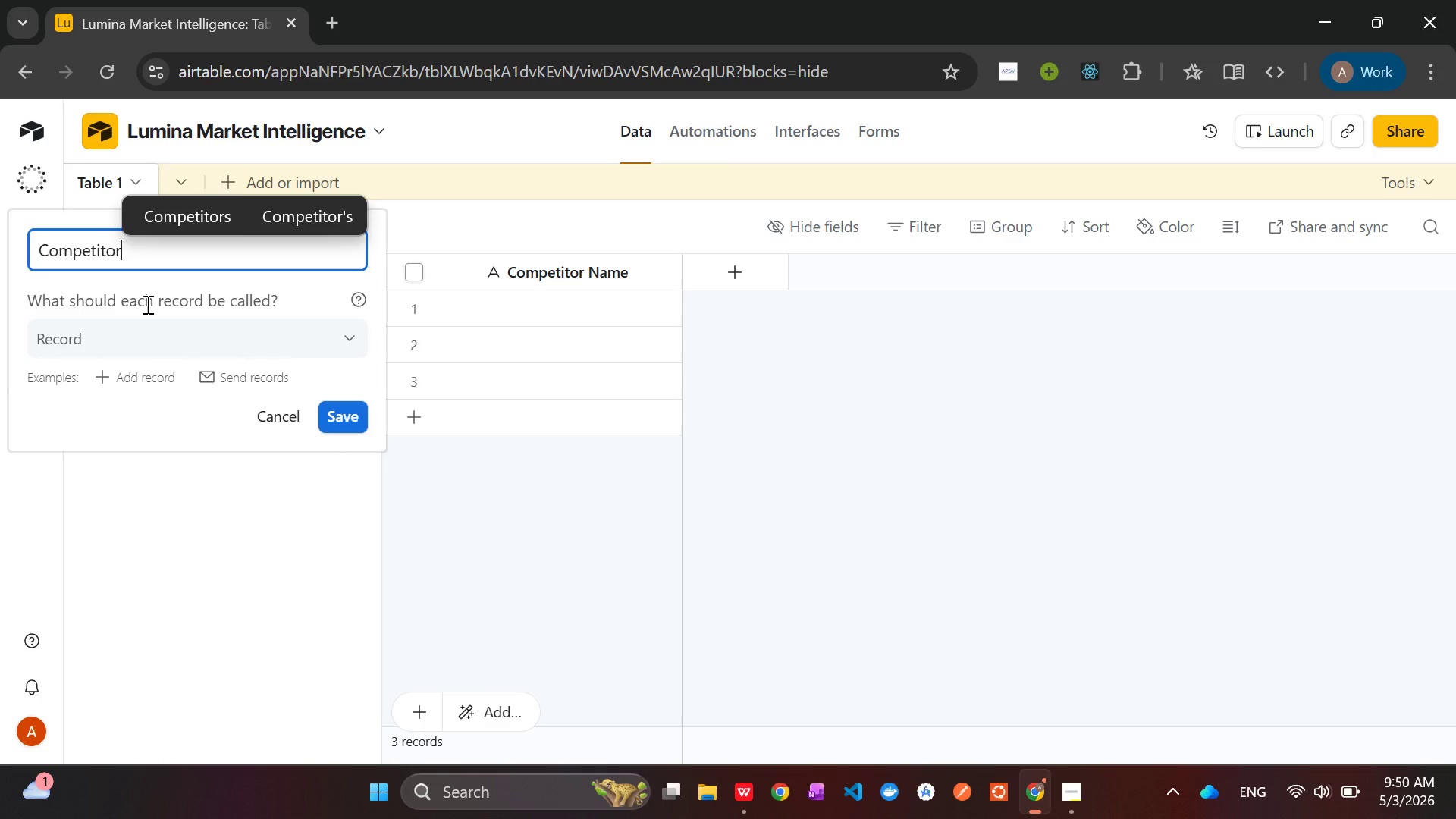 
key(Enter)
 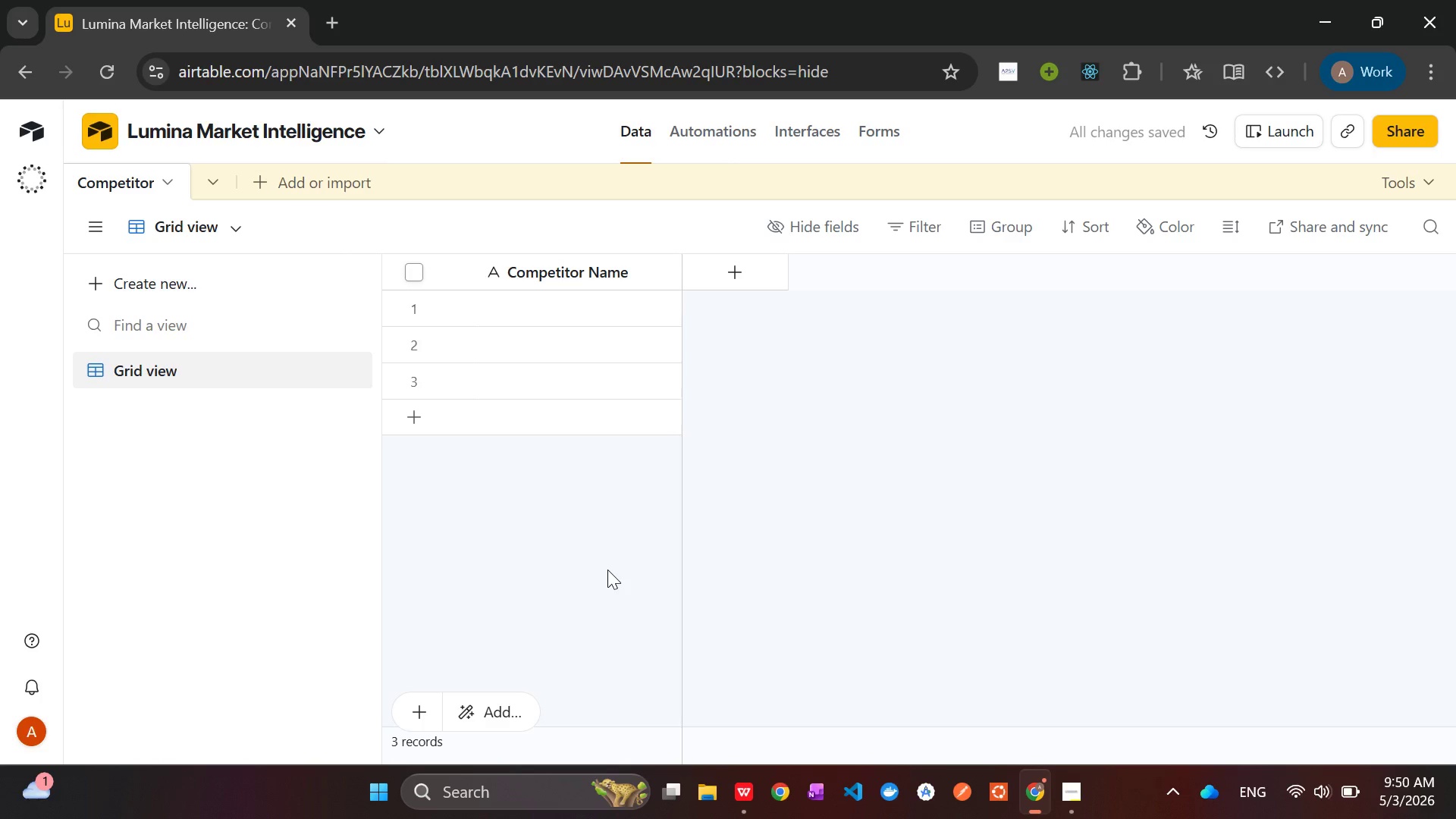 
wait(5.12)
 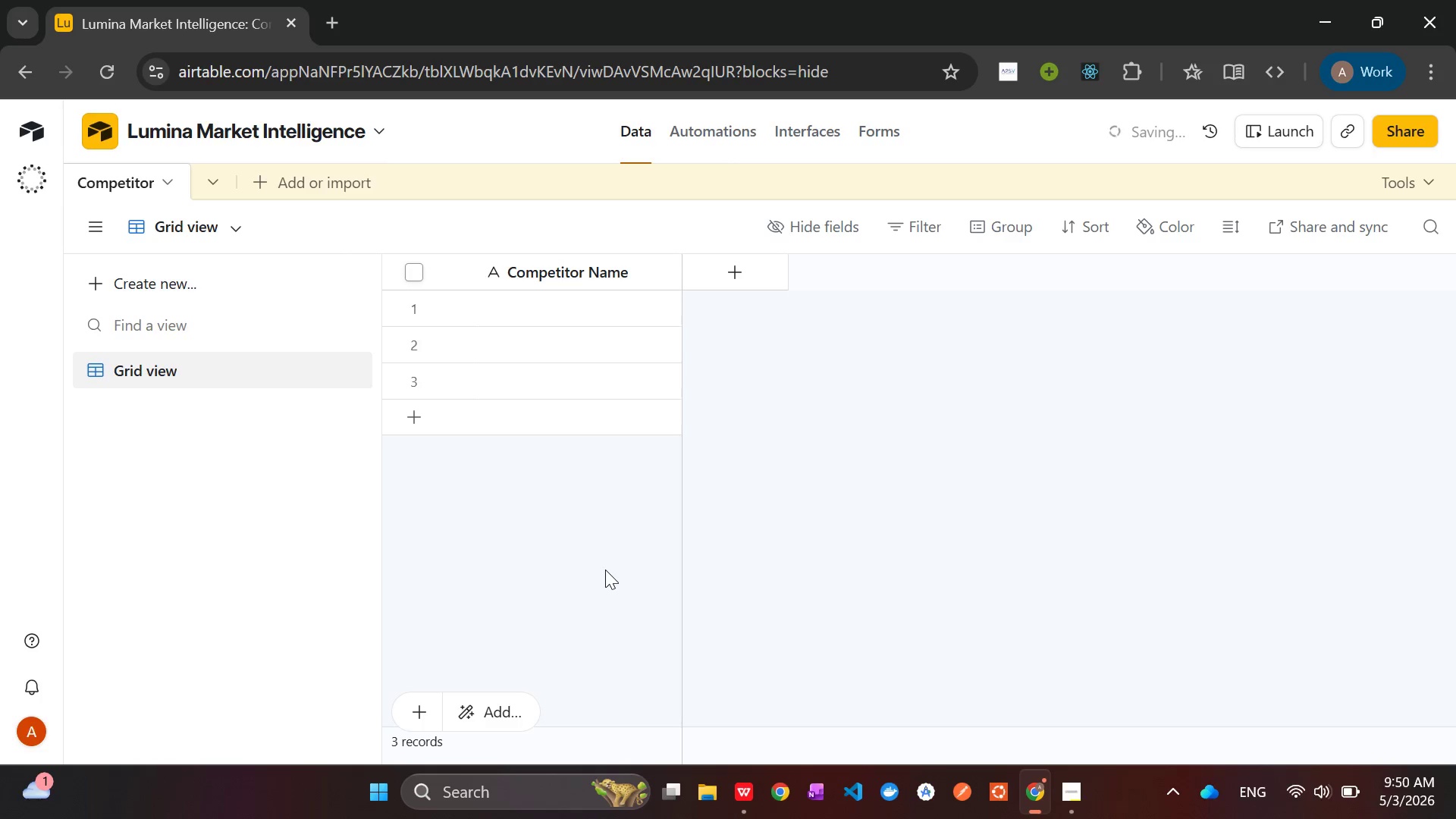 
left_click([746, 278])
 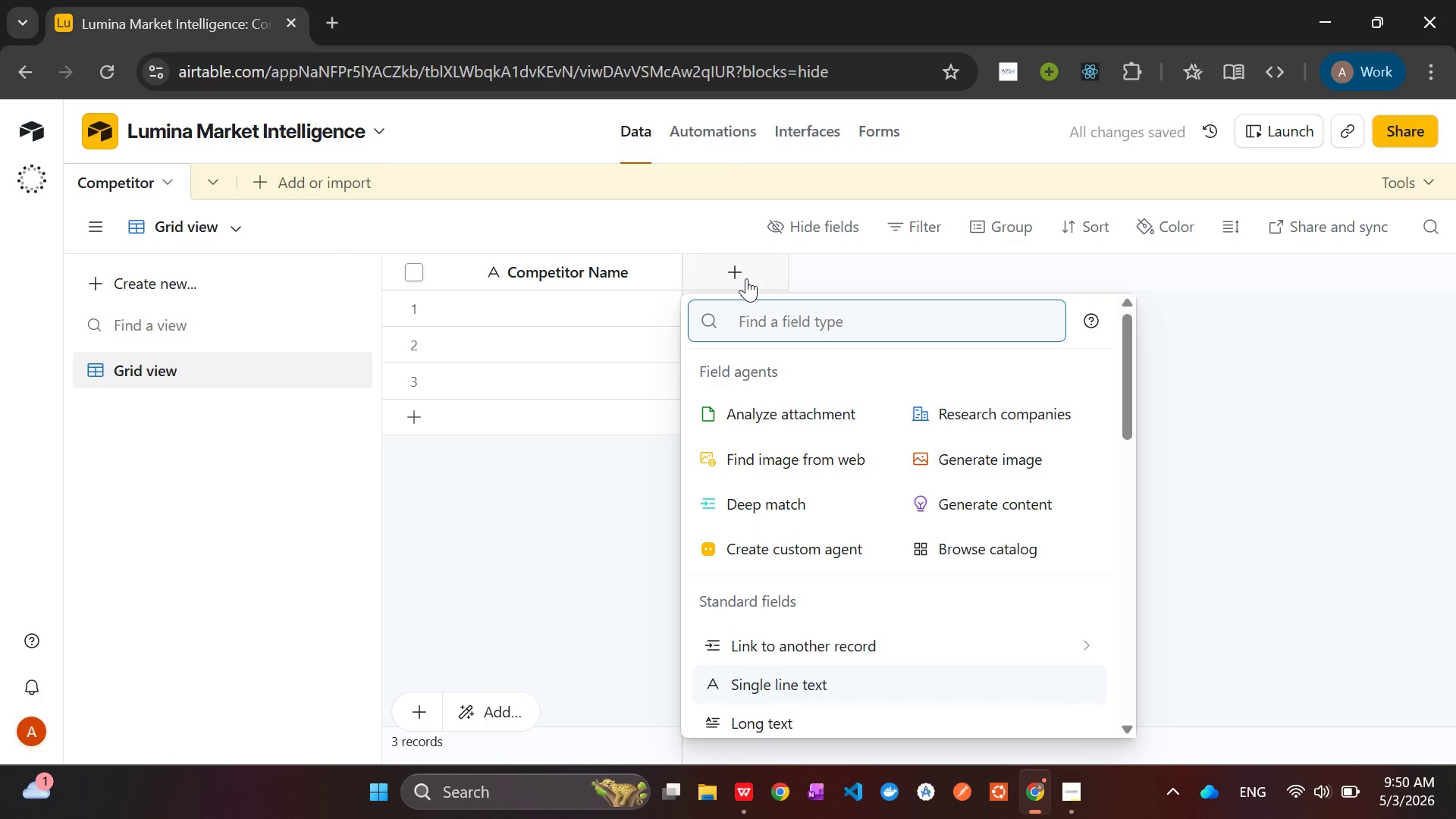 
type(singn)
key(Backspace)
 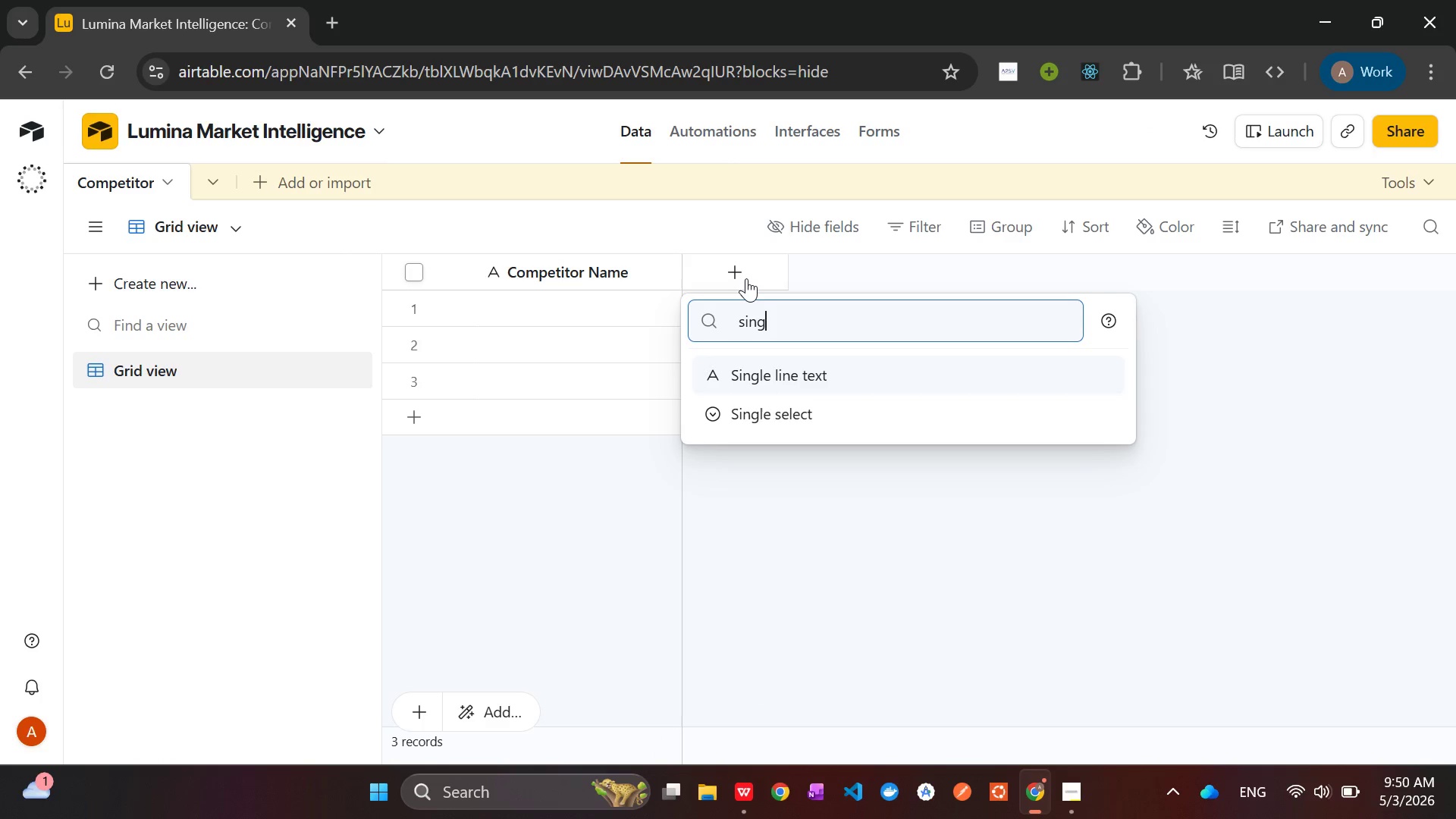 
key(Enter)
 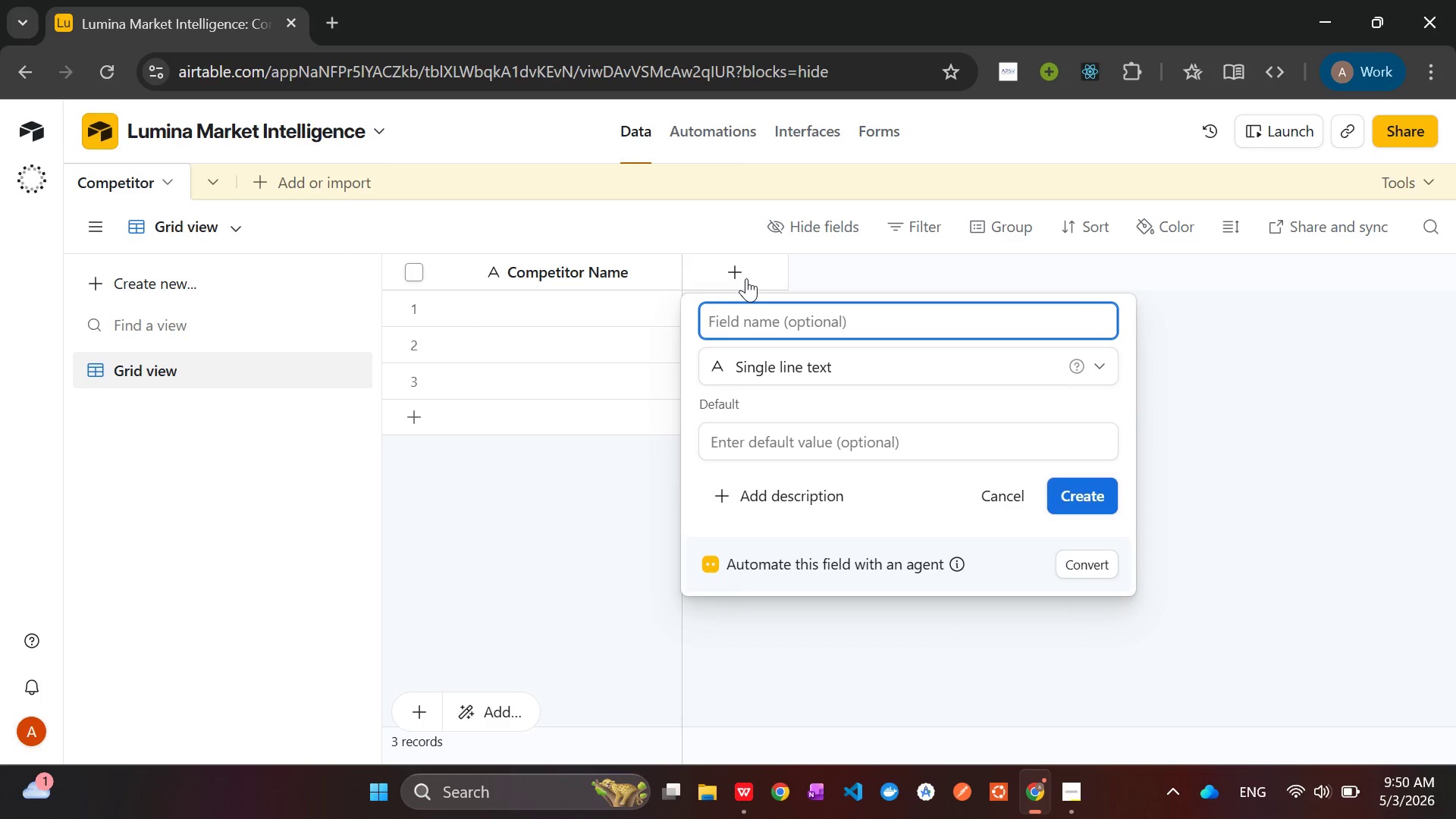 
type(Address)
 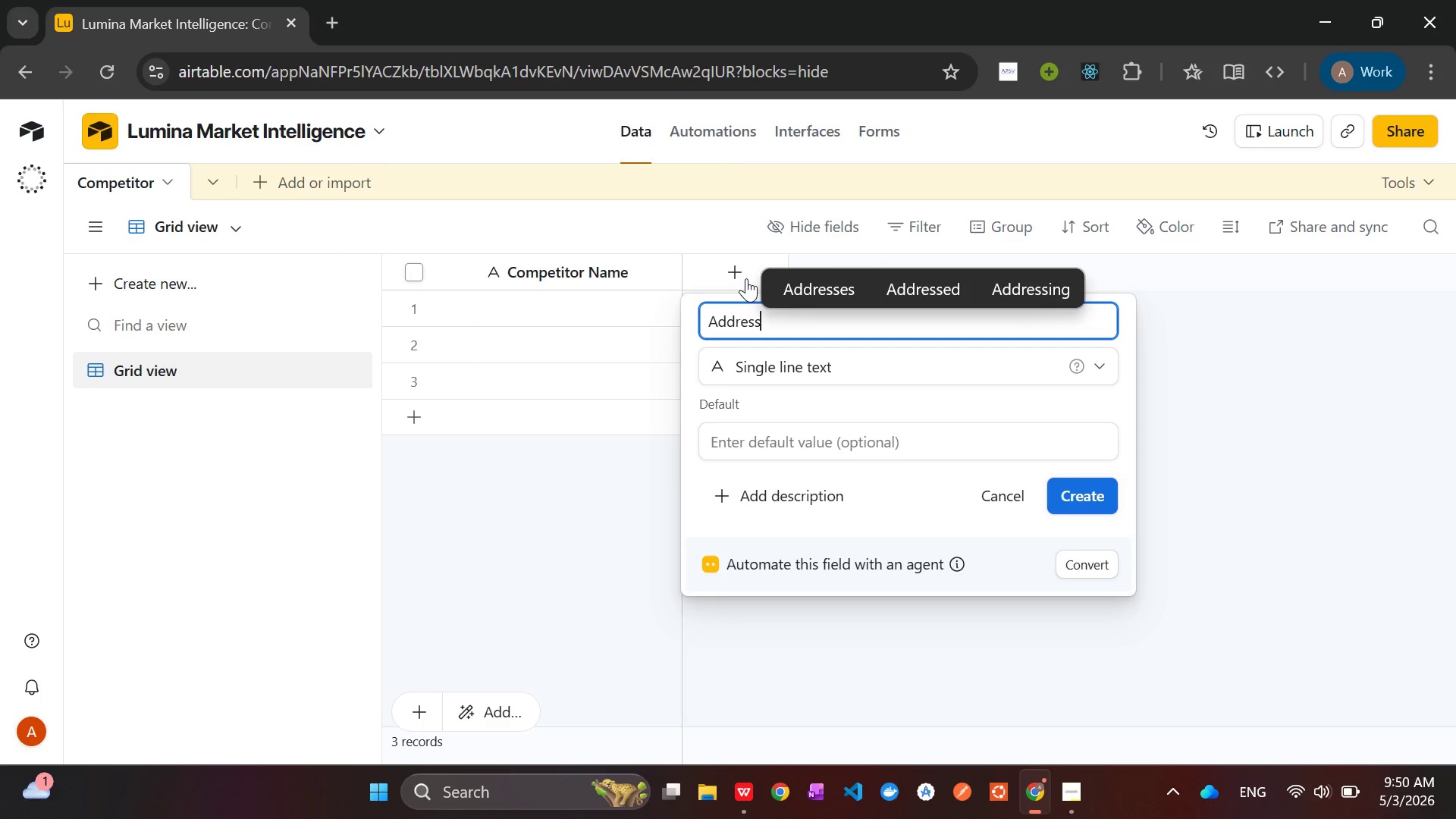 
key(Enter)
 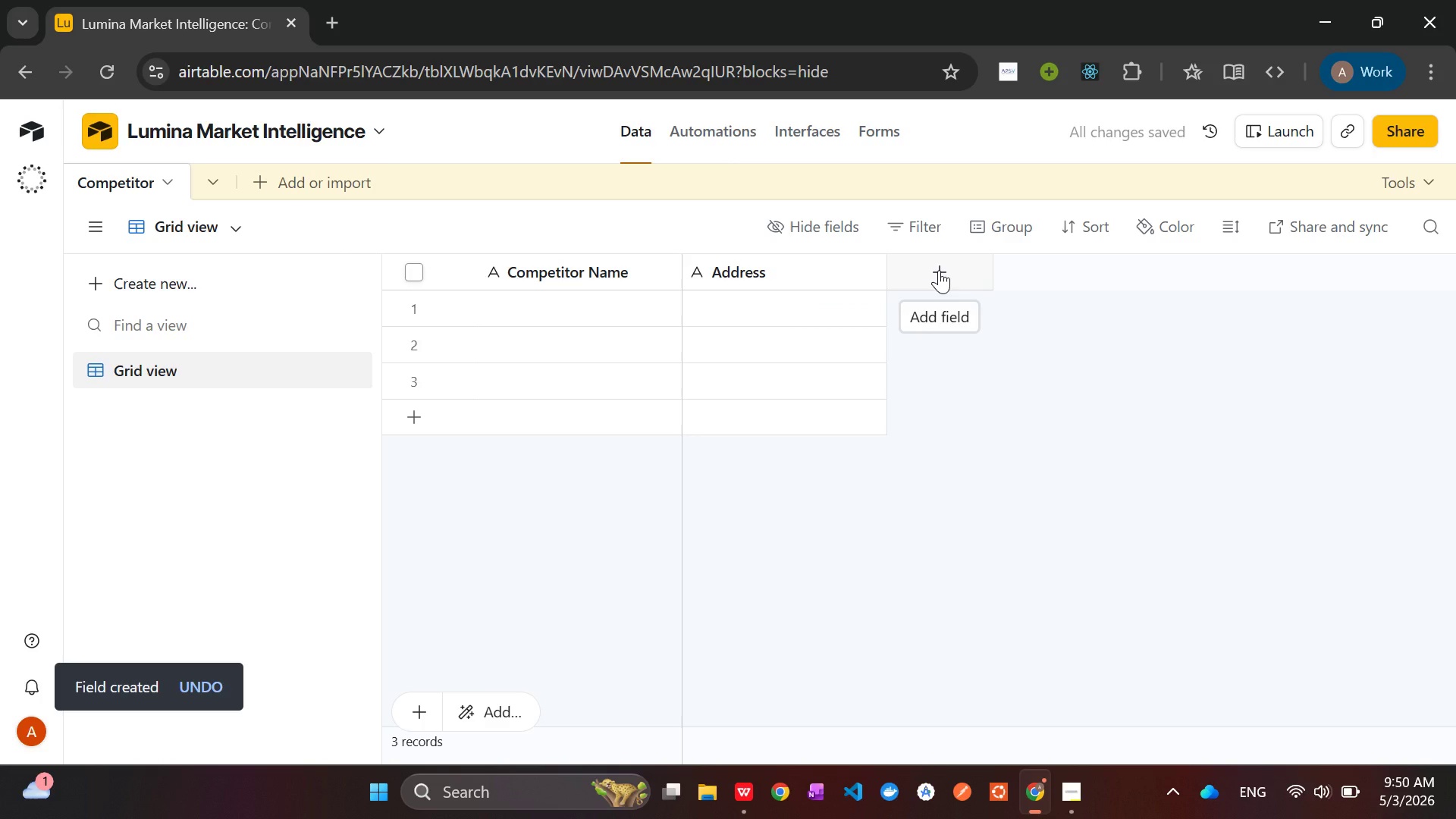 
left_click([939, 270])
 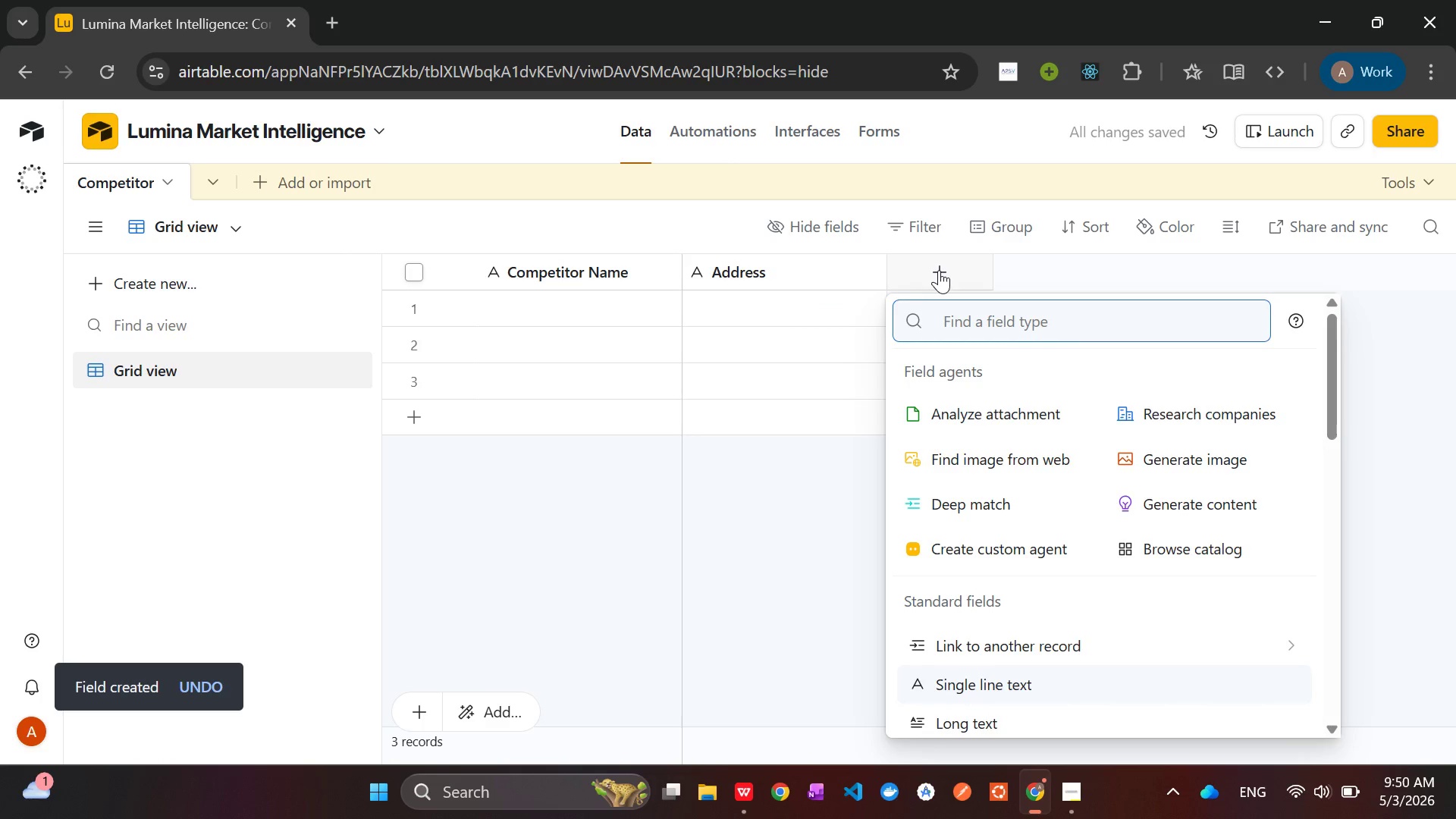 
type(sing)
 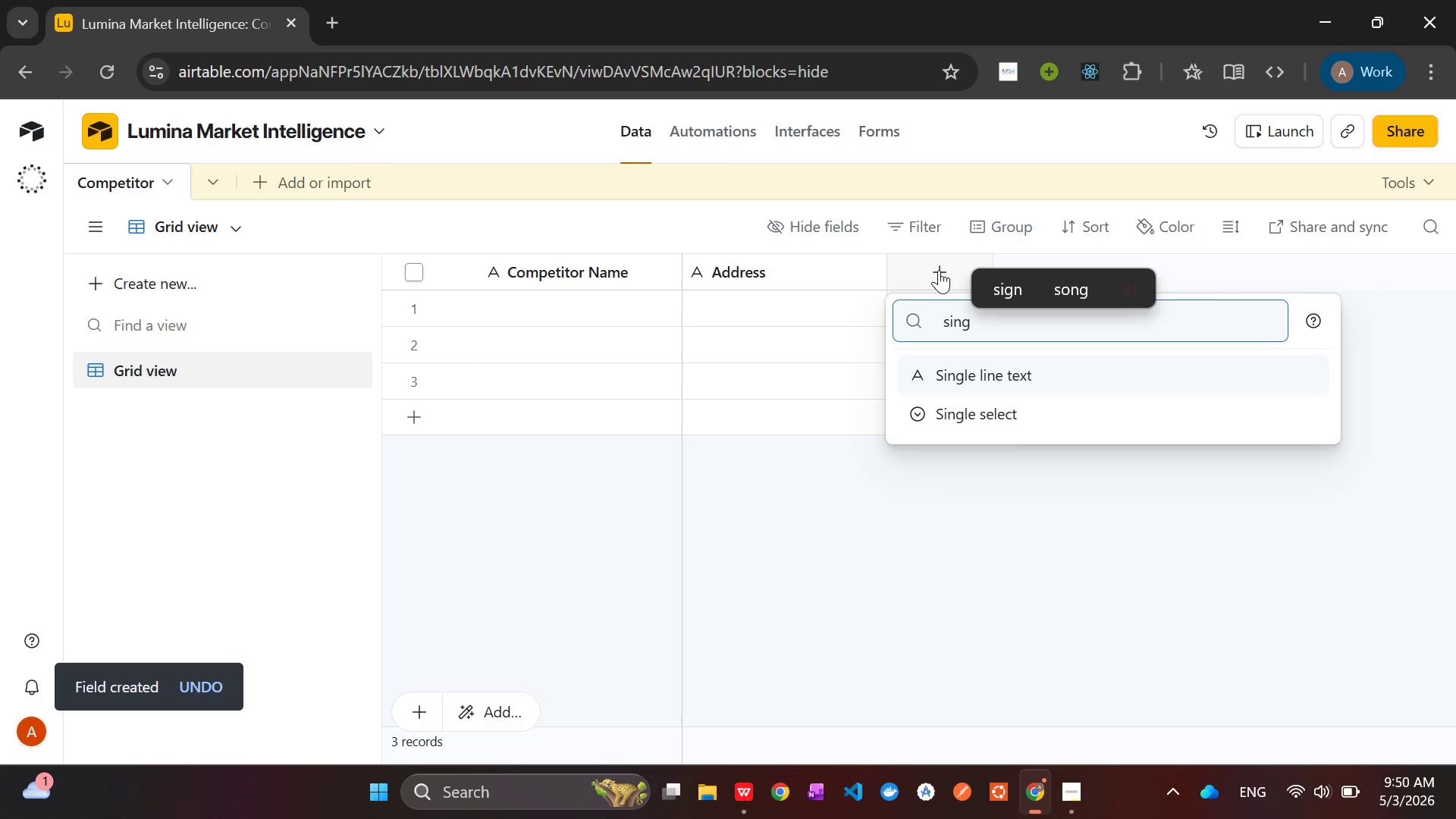 
key(ArrowDown)
 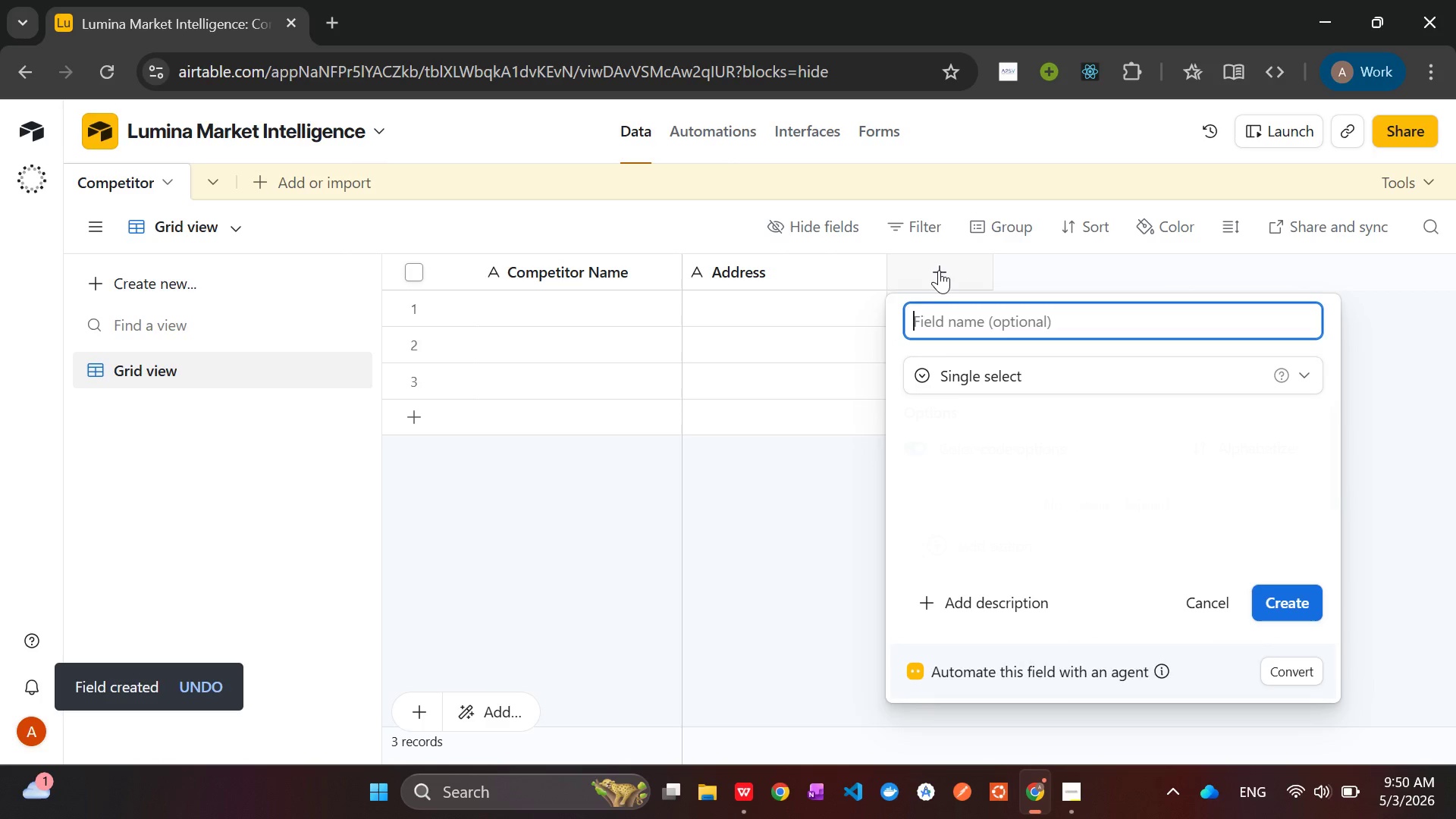 
key(Enter)
 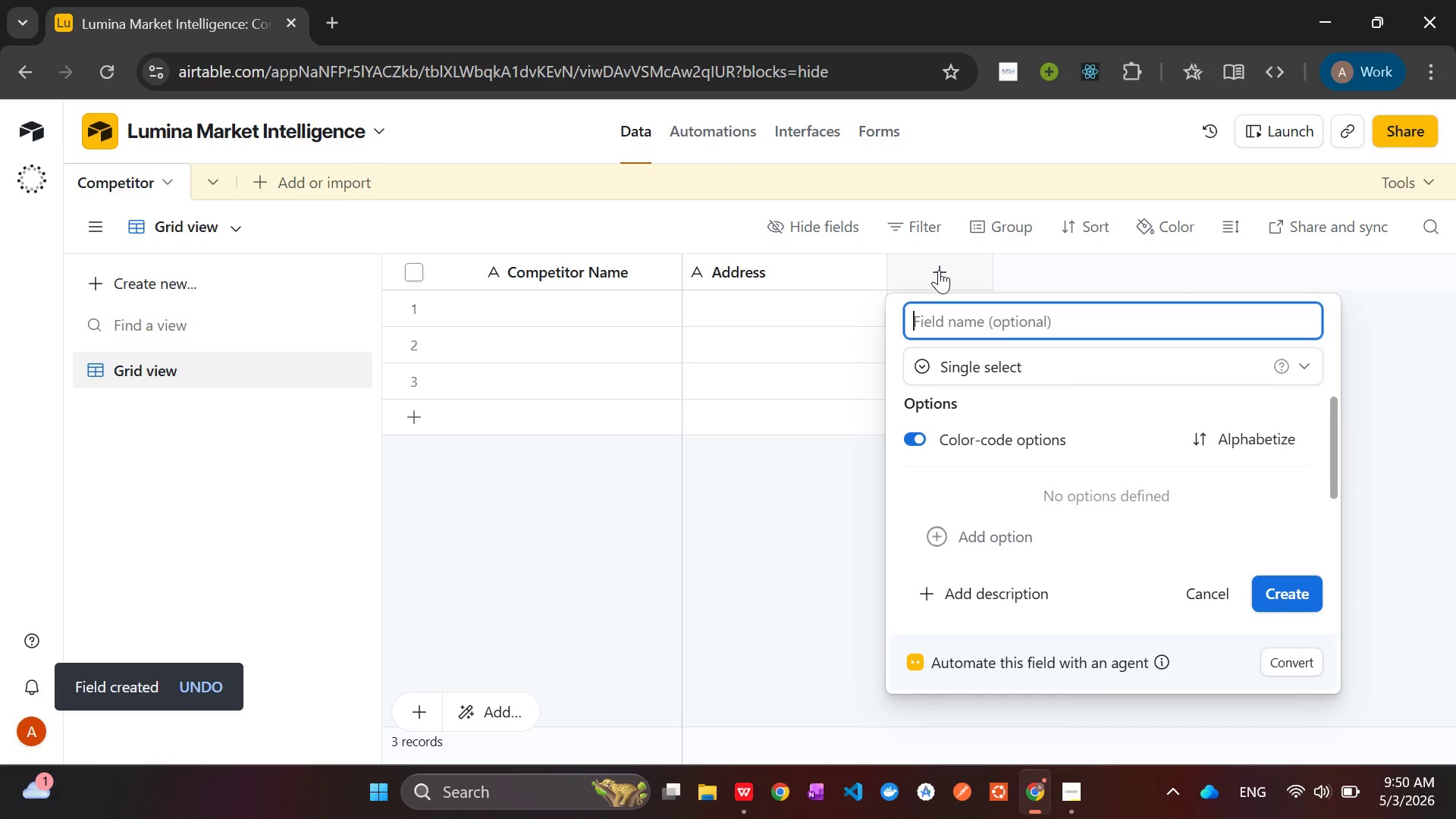 
type(Primary Specialiy)
key(Backspace)
type(ty)
 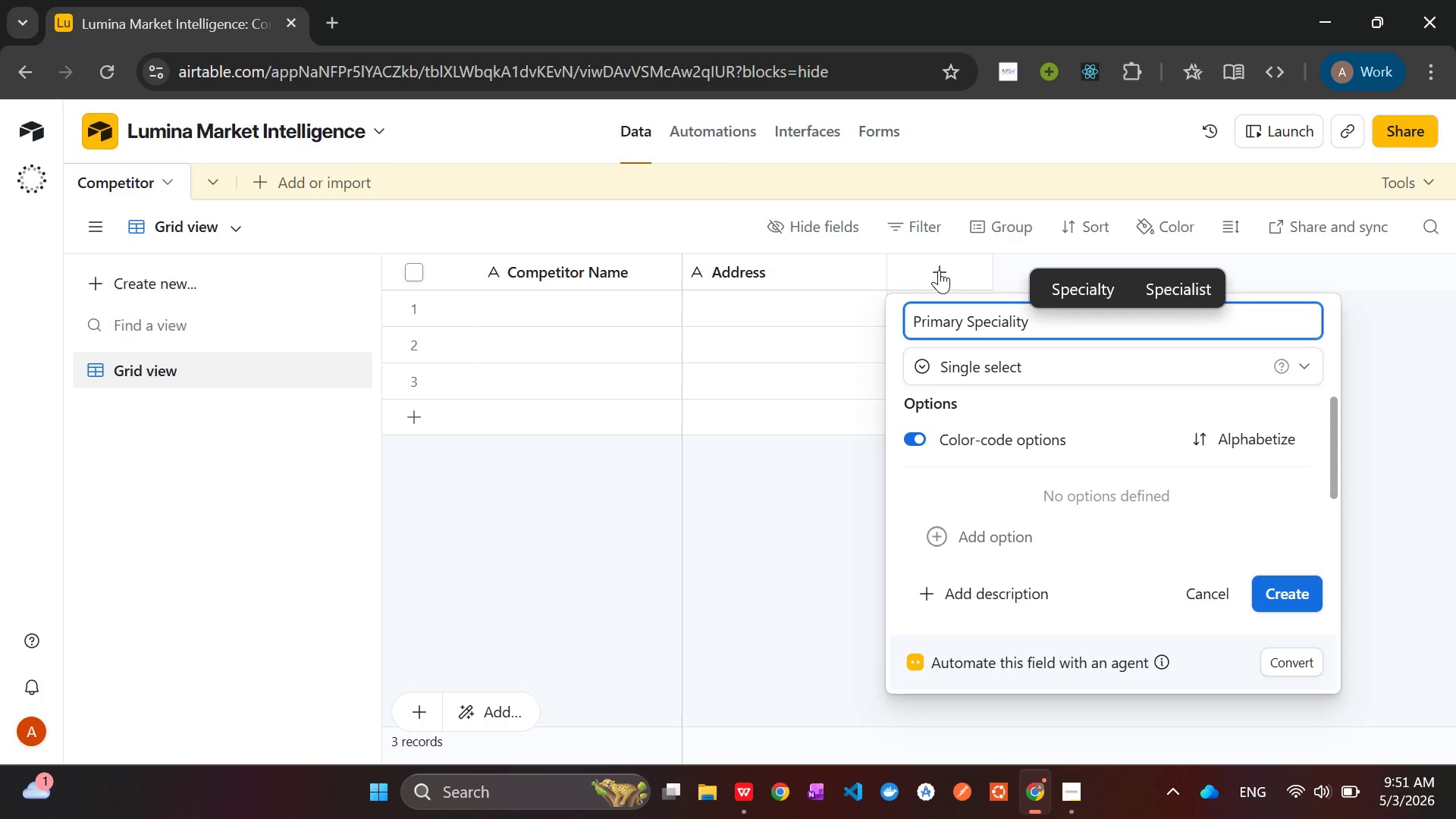 
wait(5.73)
 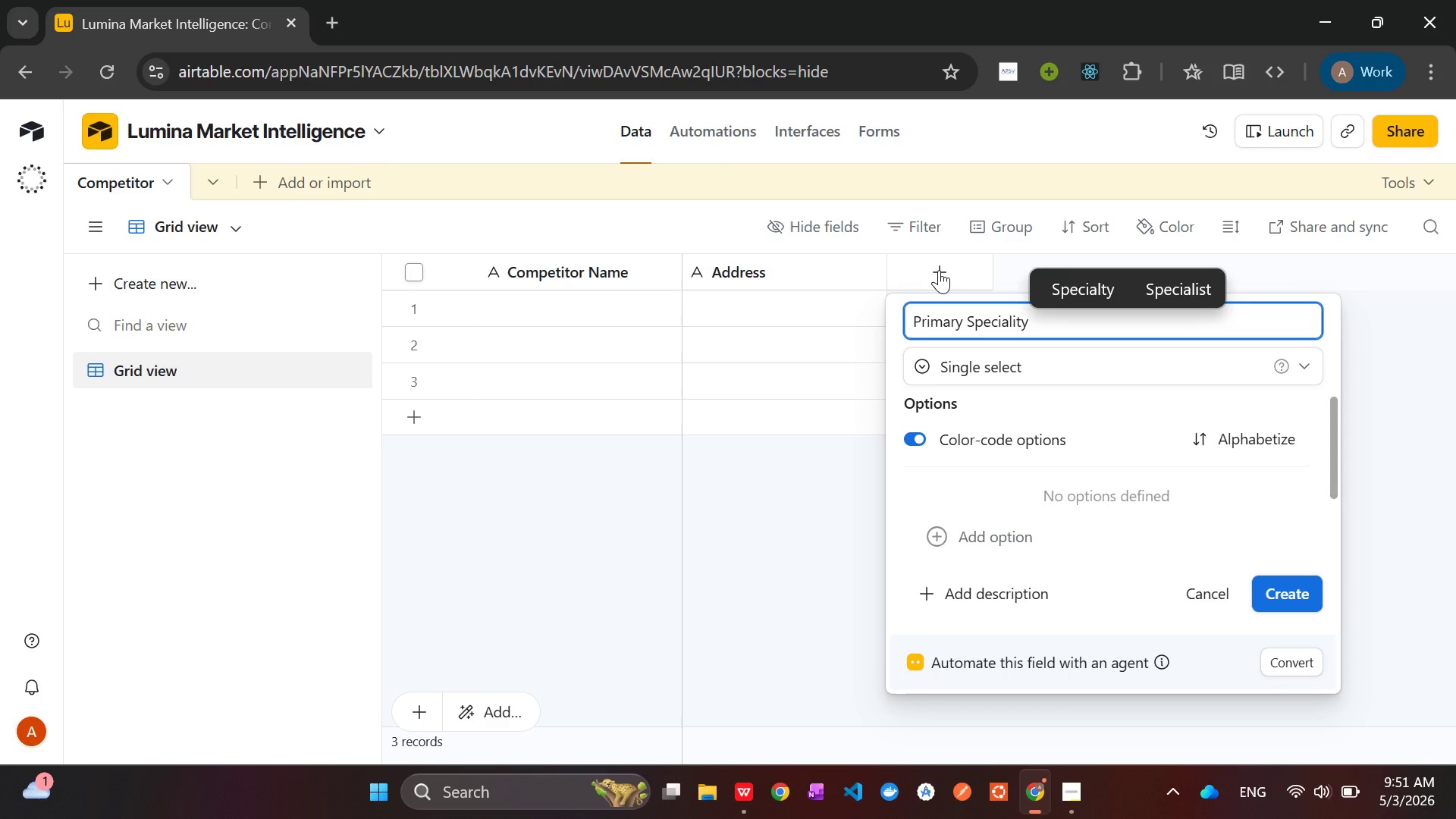 
key(Enter)
 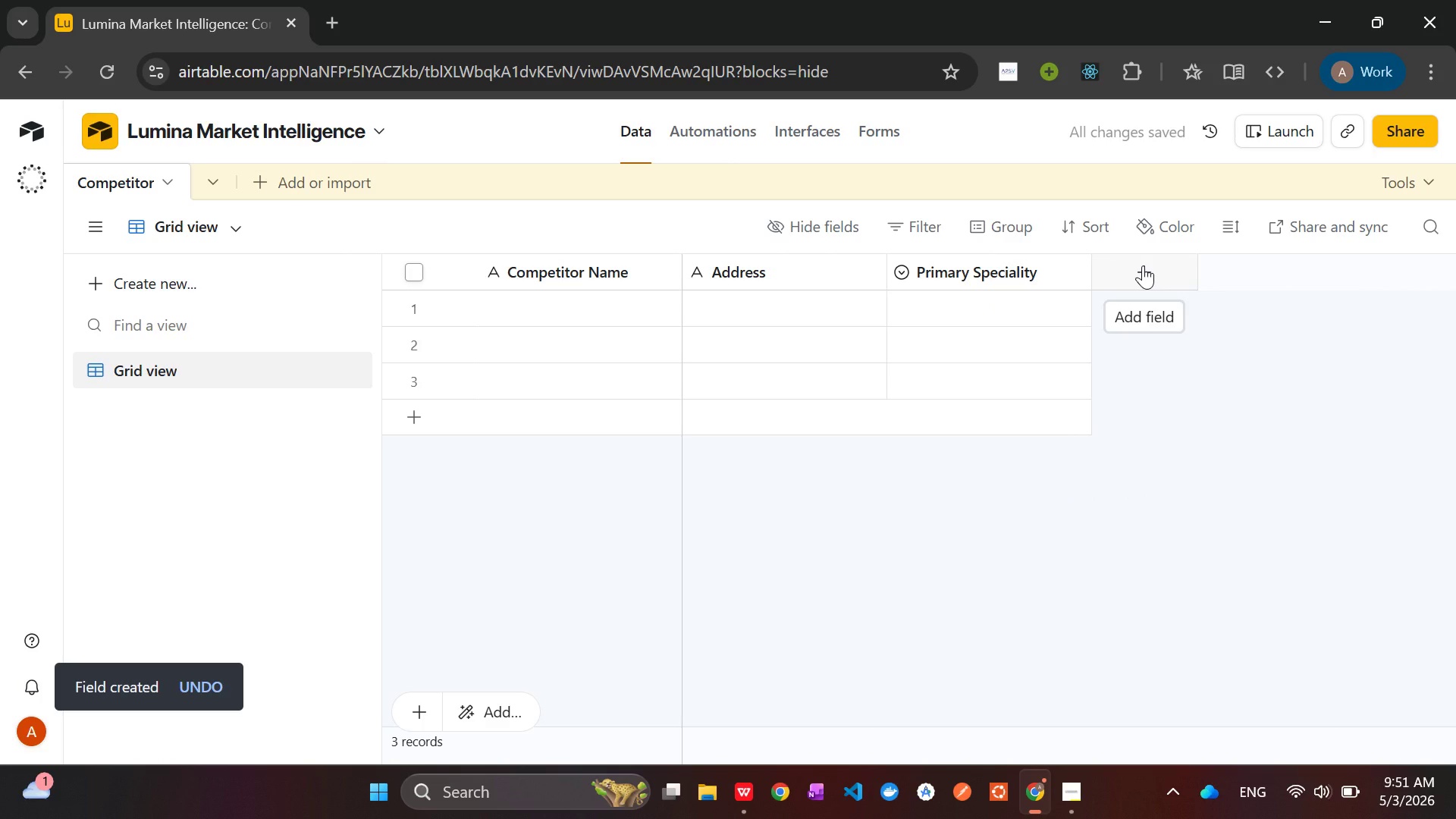 
left_click([1143, 265])
 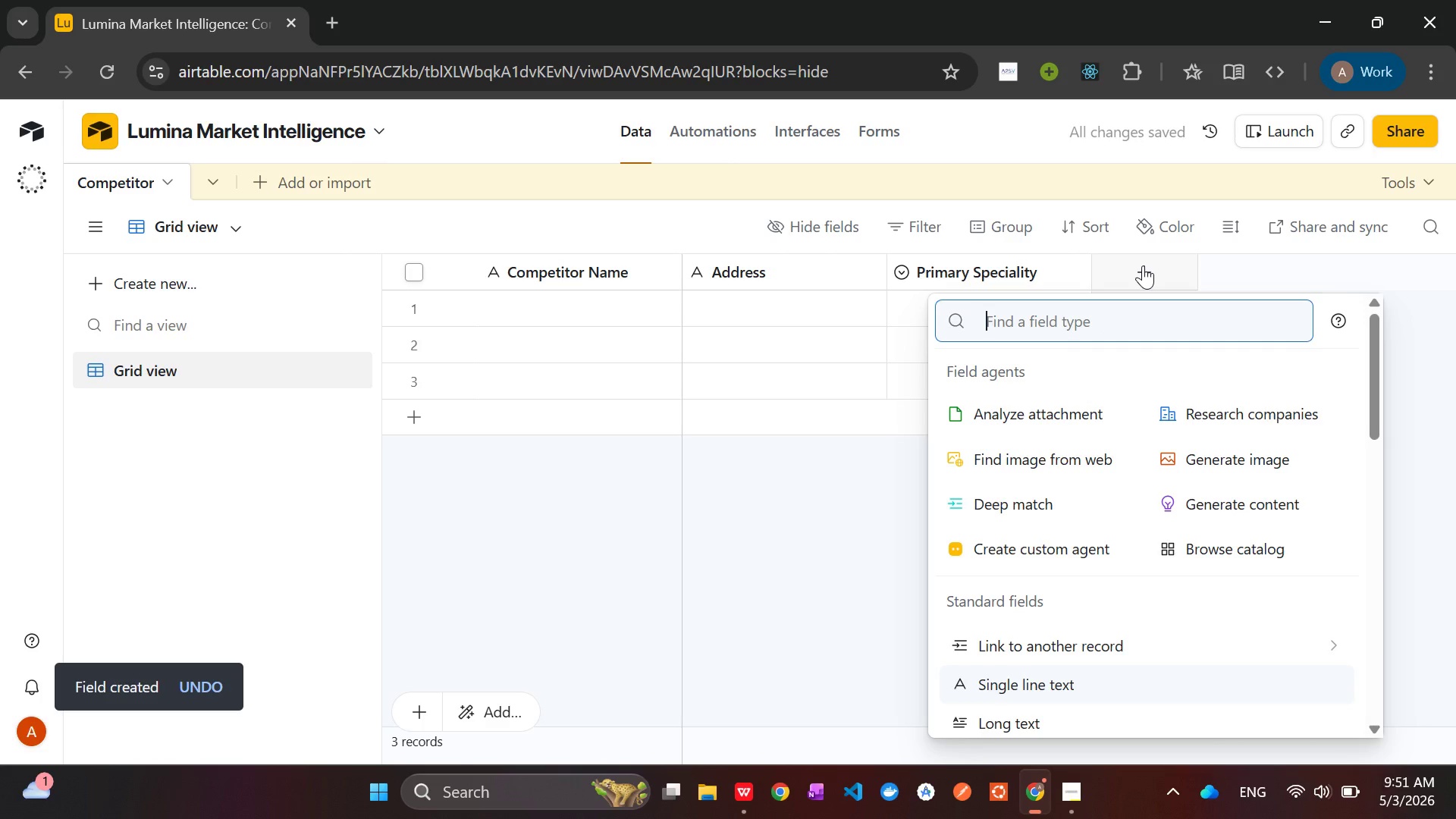 
type(Nu)
 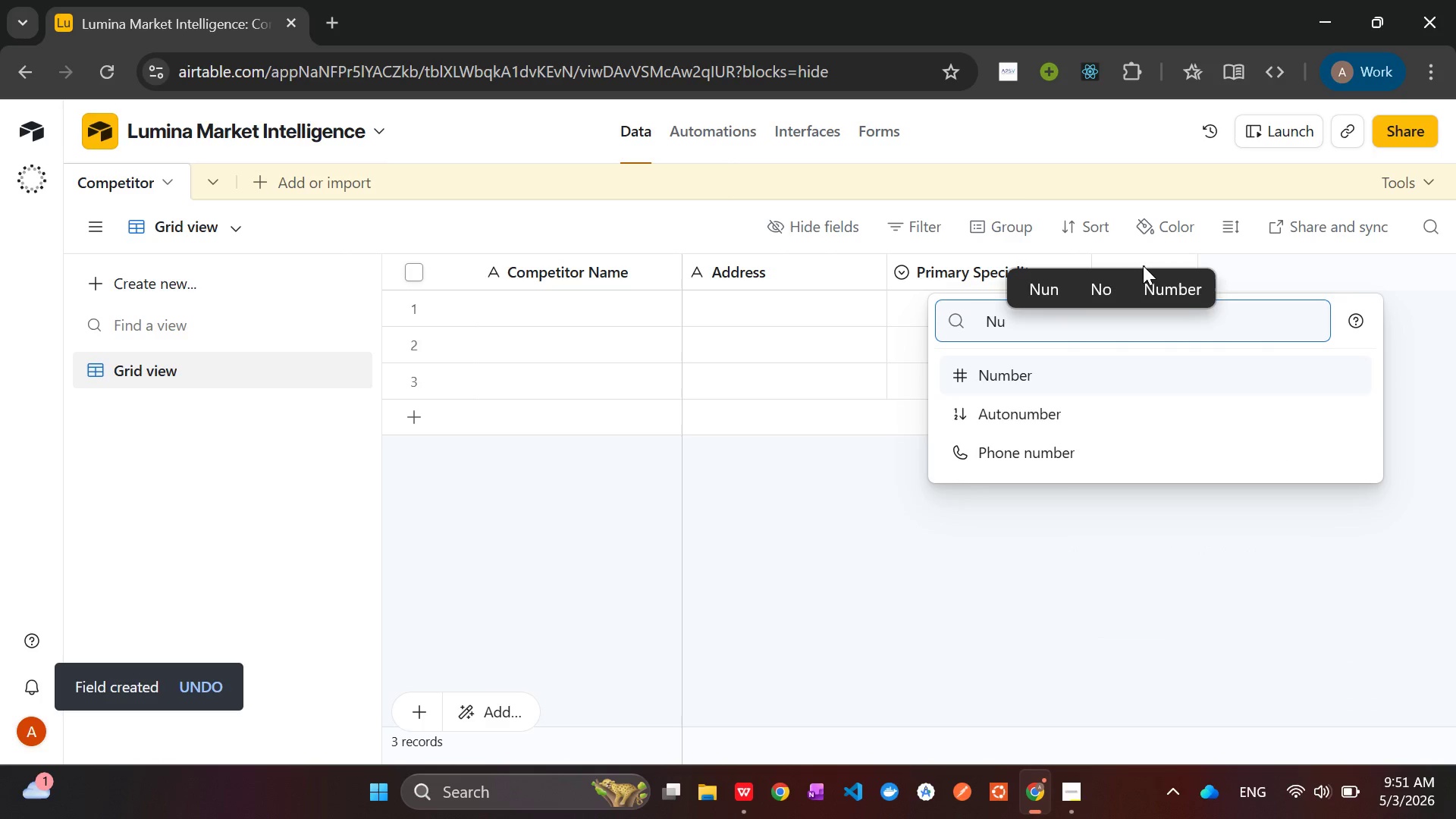 
key(Enter)
 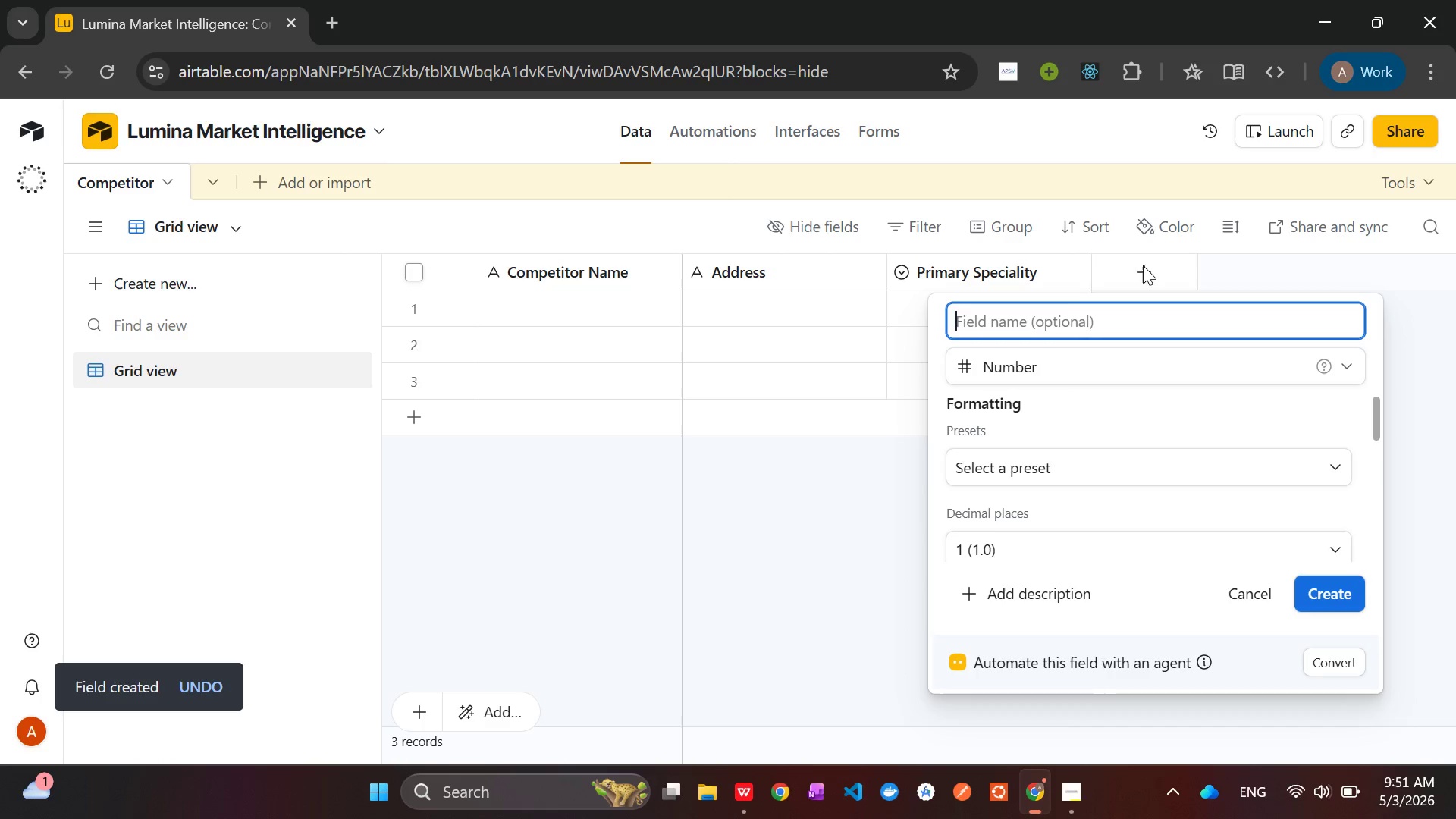 
type(Google Rating)
 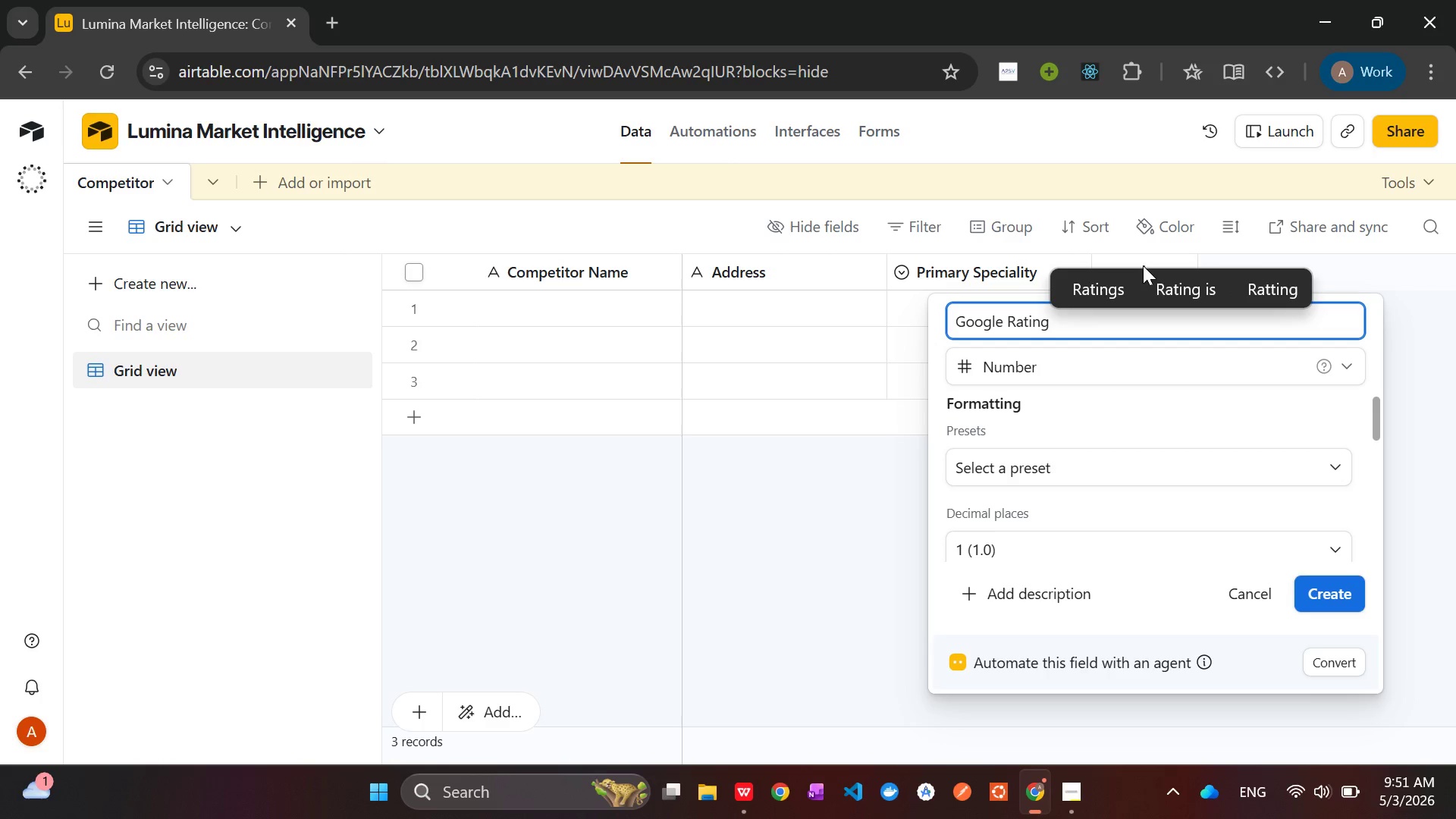 
wait(9.31)
 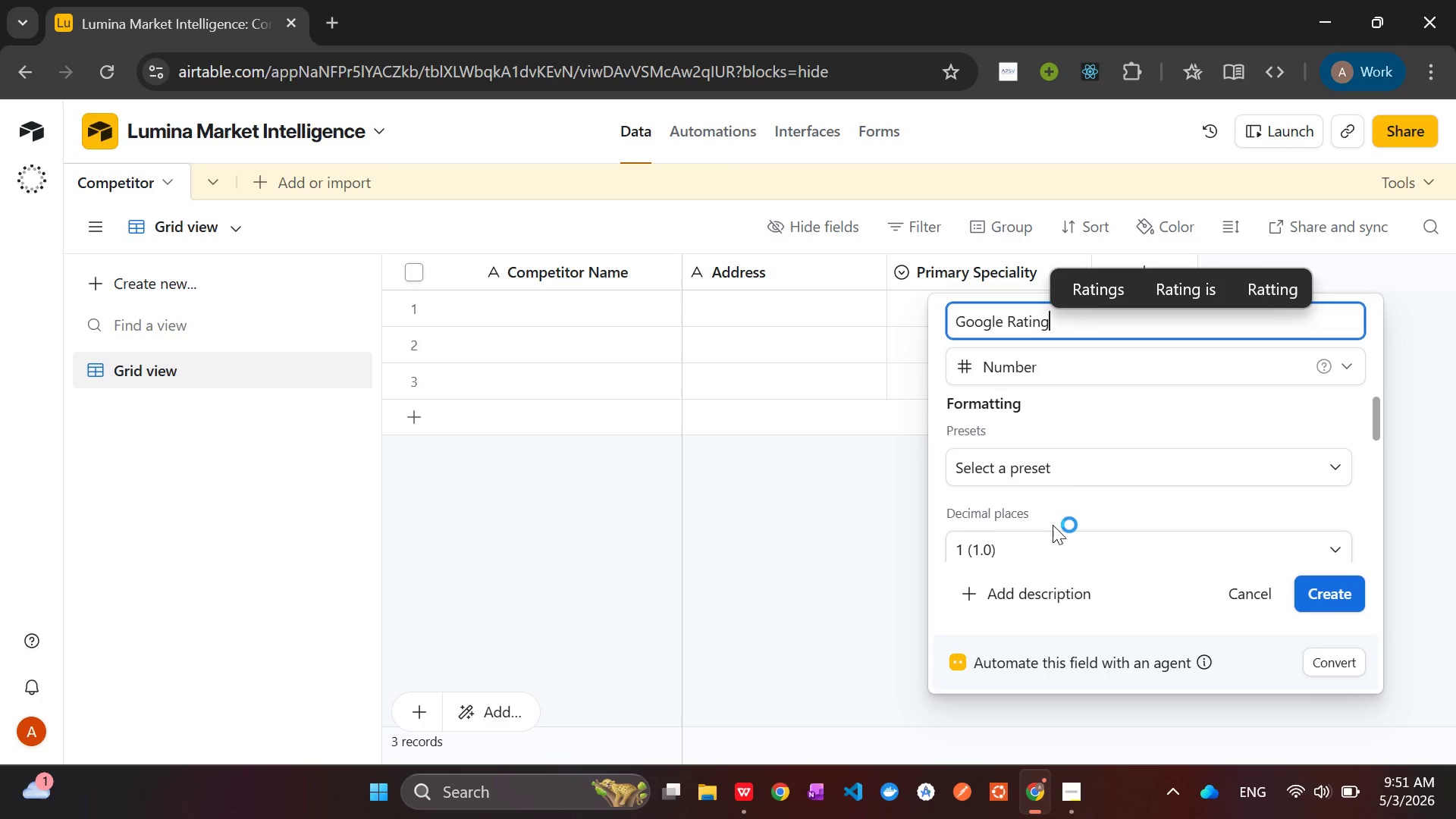 
key(Enter)
 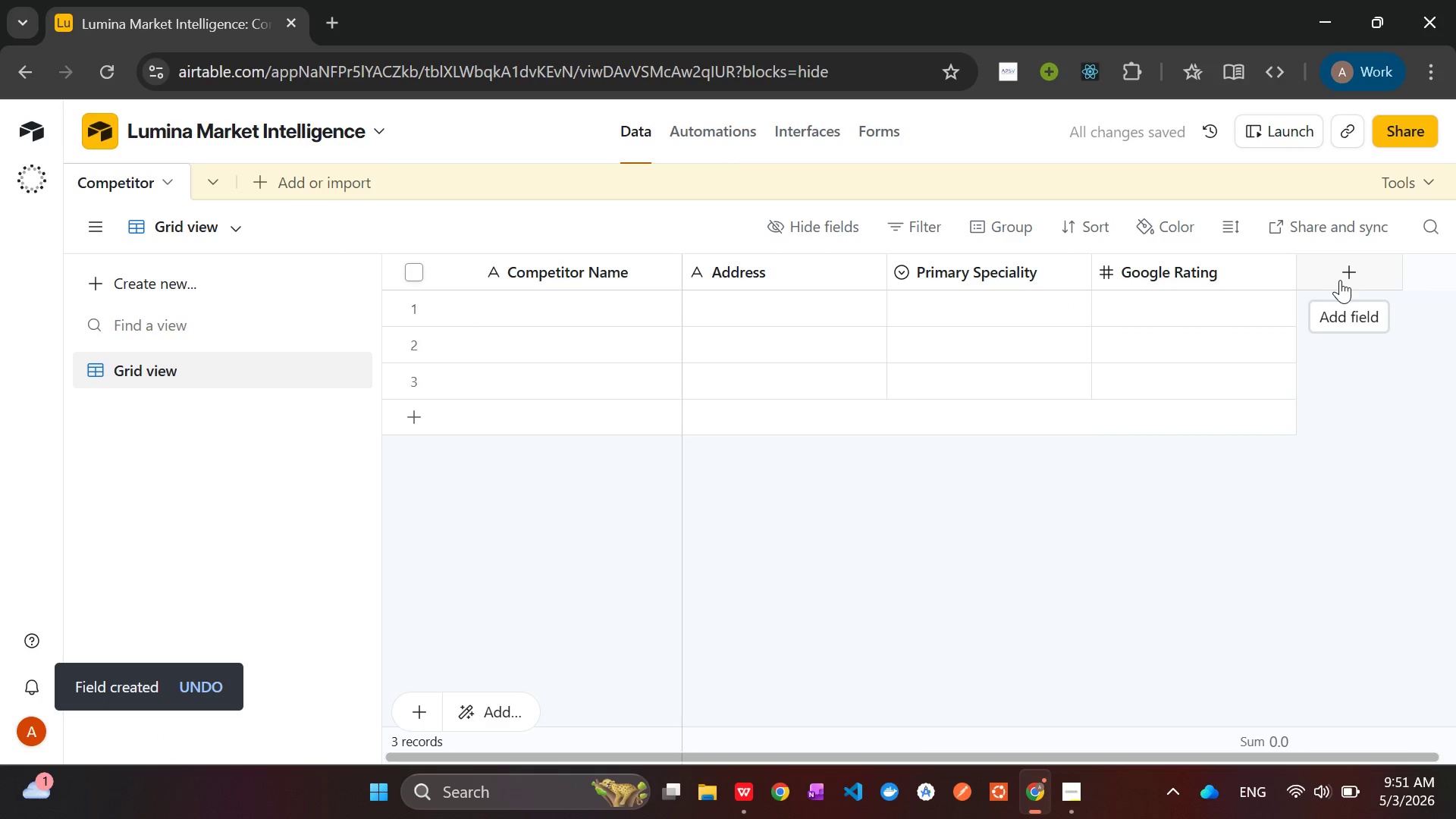 
left_click([1340, 280])
 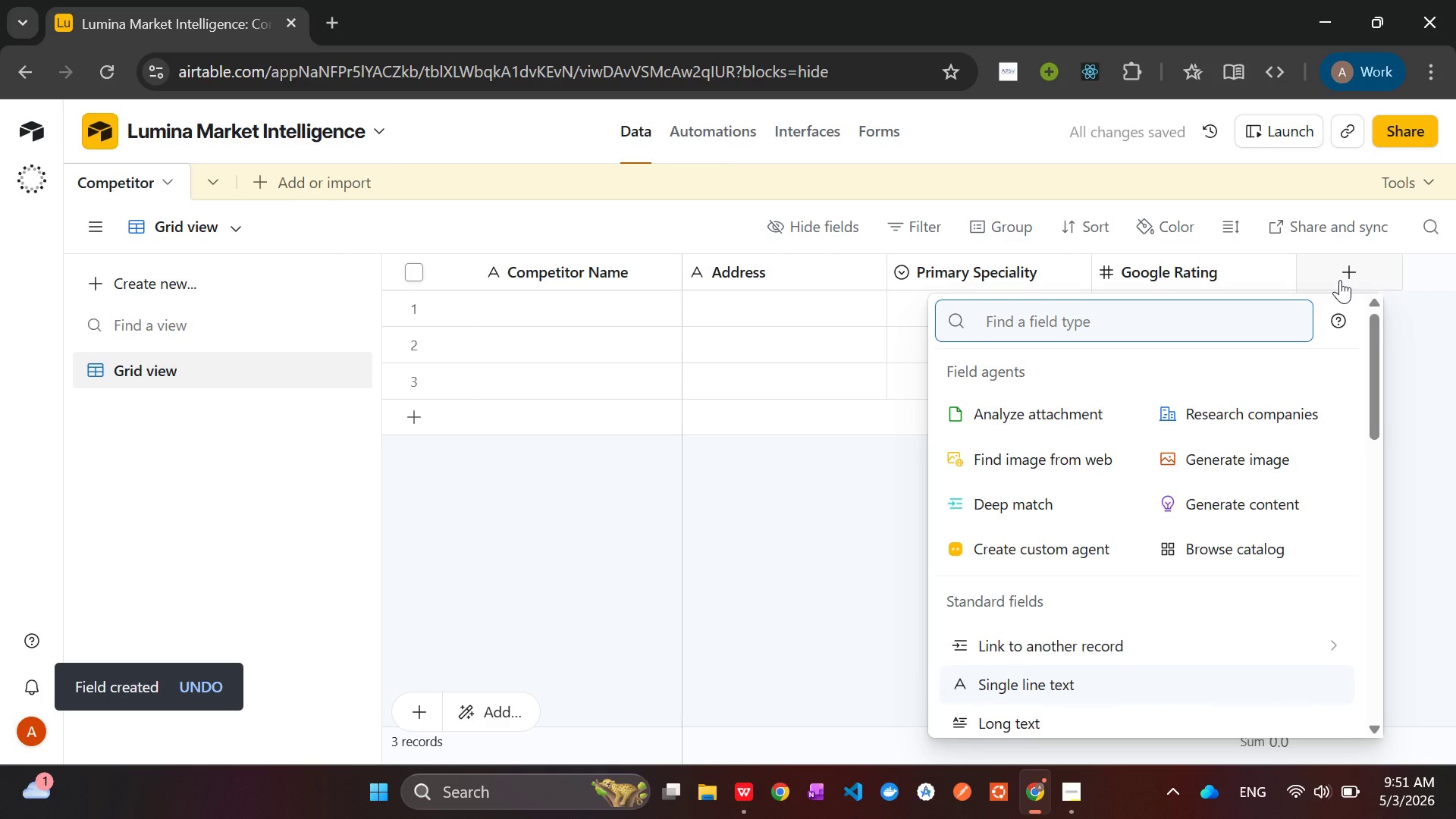 
type(nu)
 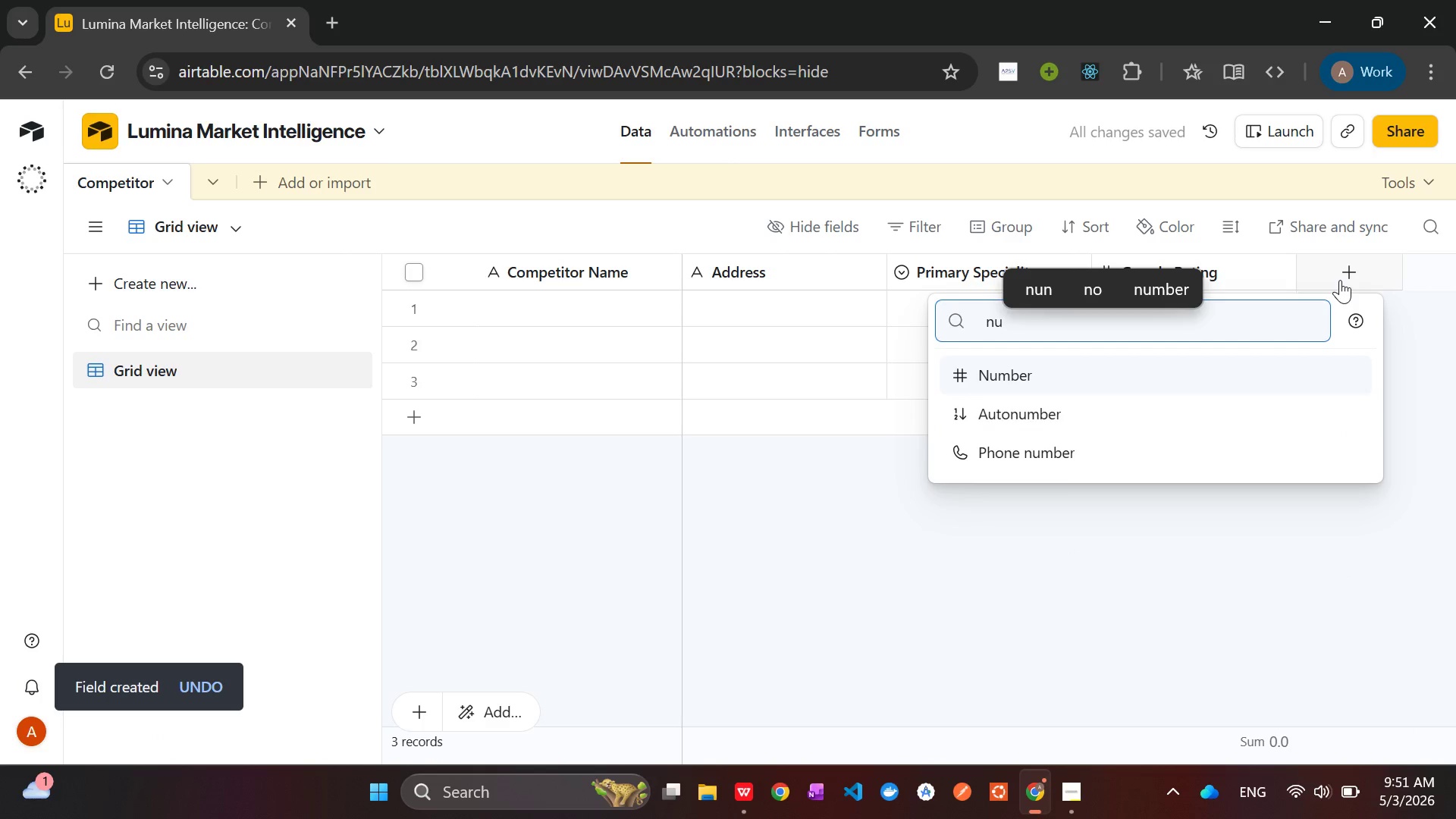 
key(Enter)
 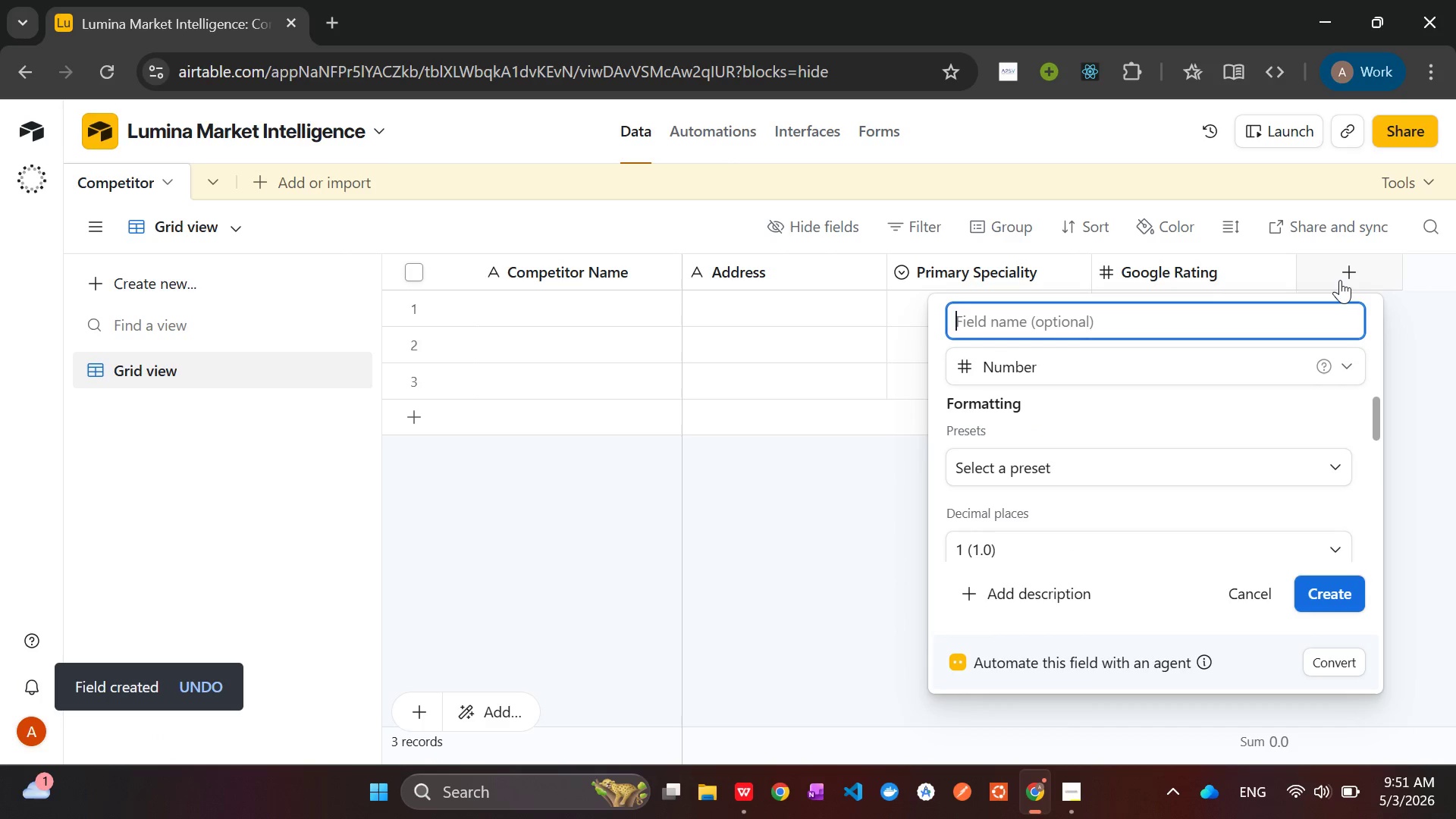 
type(Number of Review)
 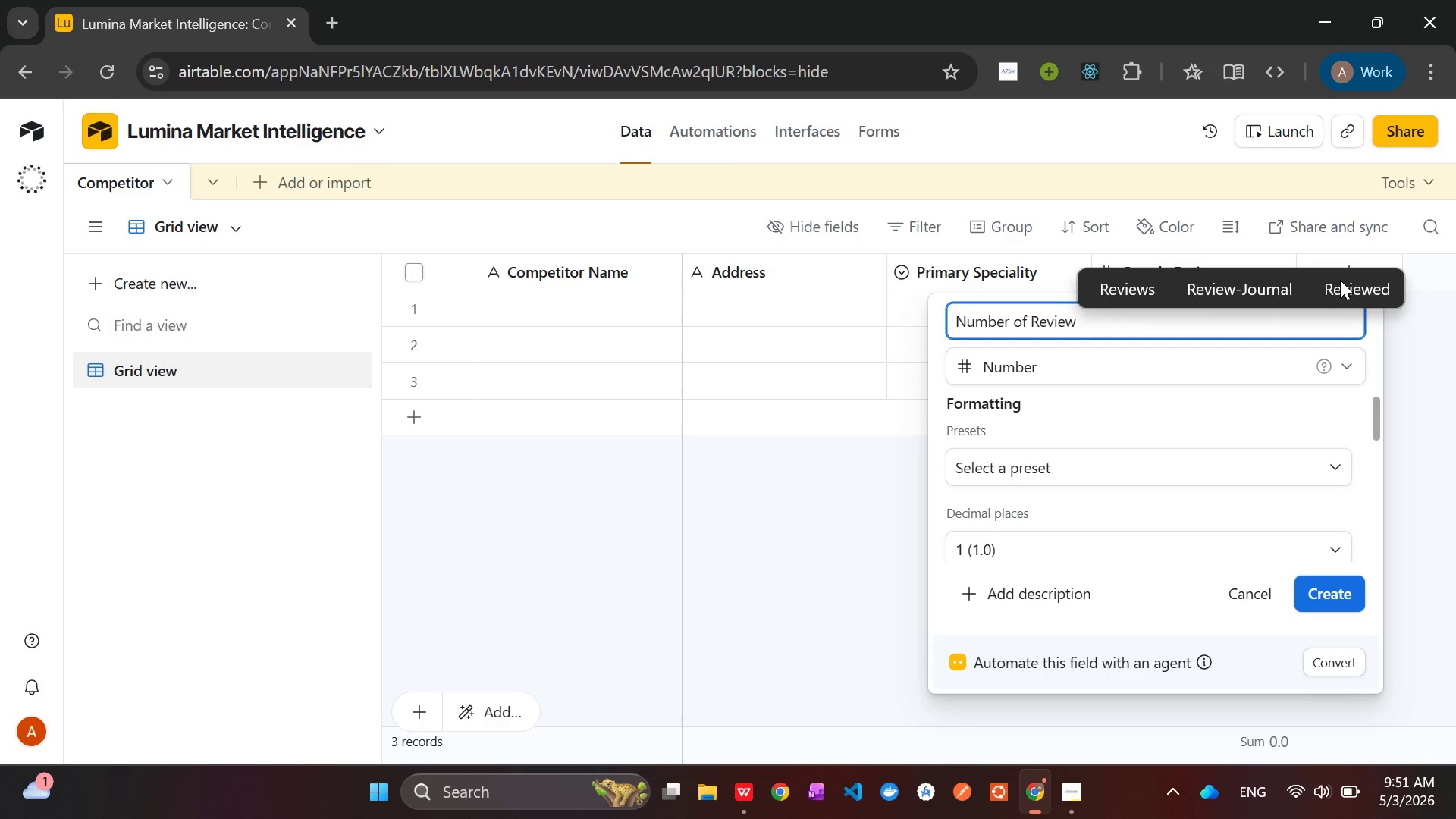 
wait(7.0)
 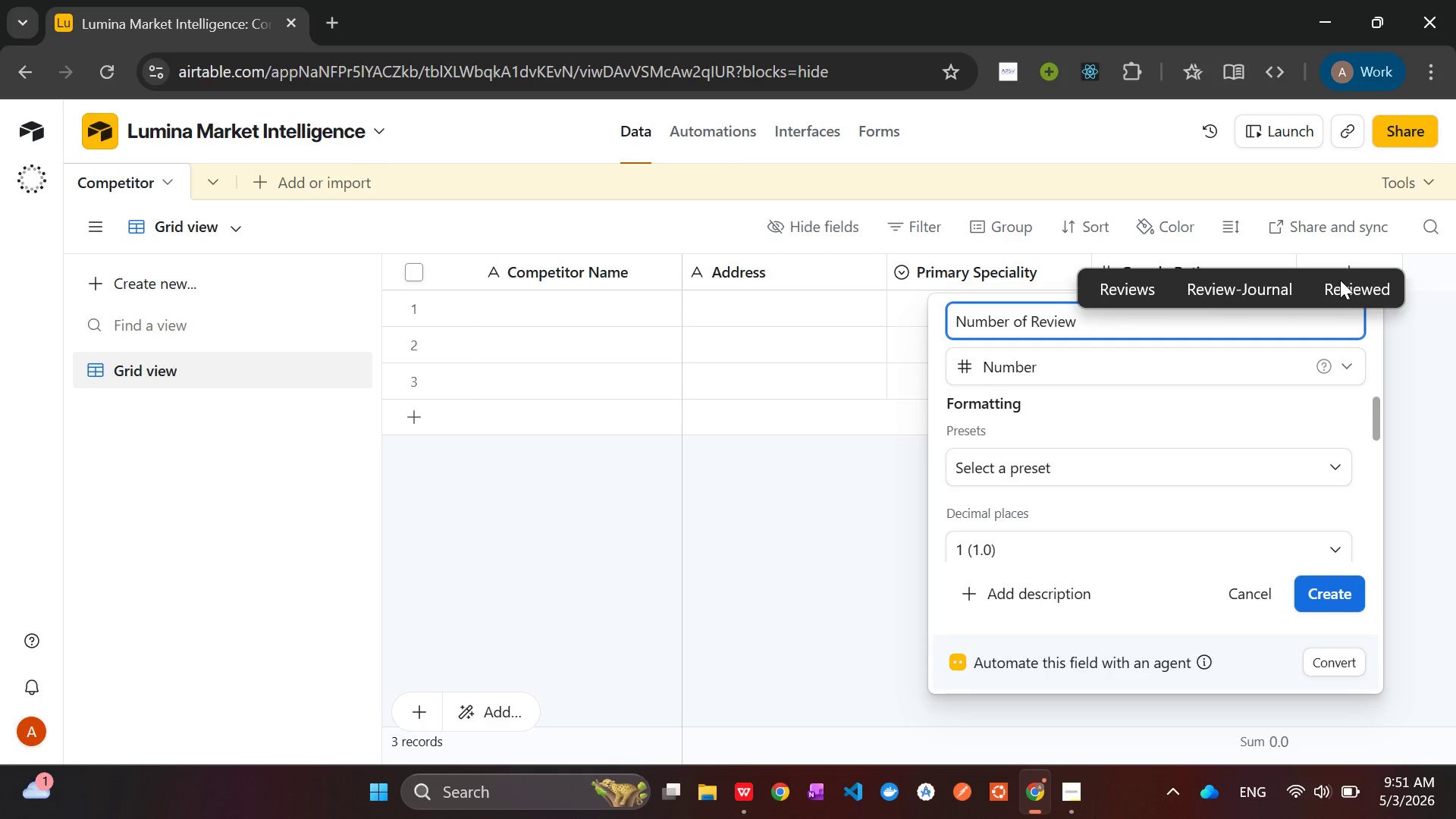 
left_click([1338, 600])
 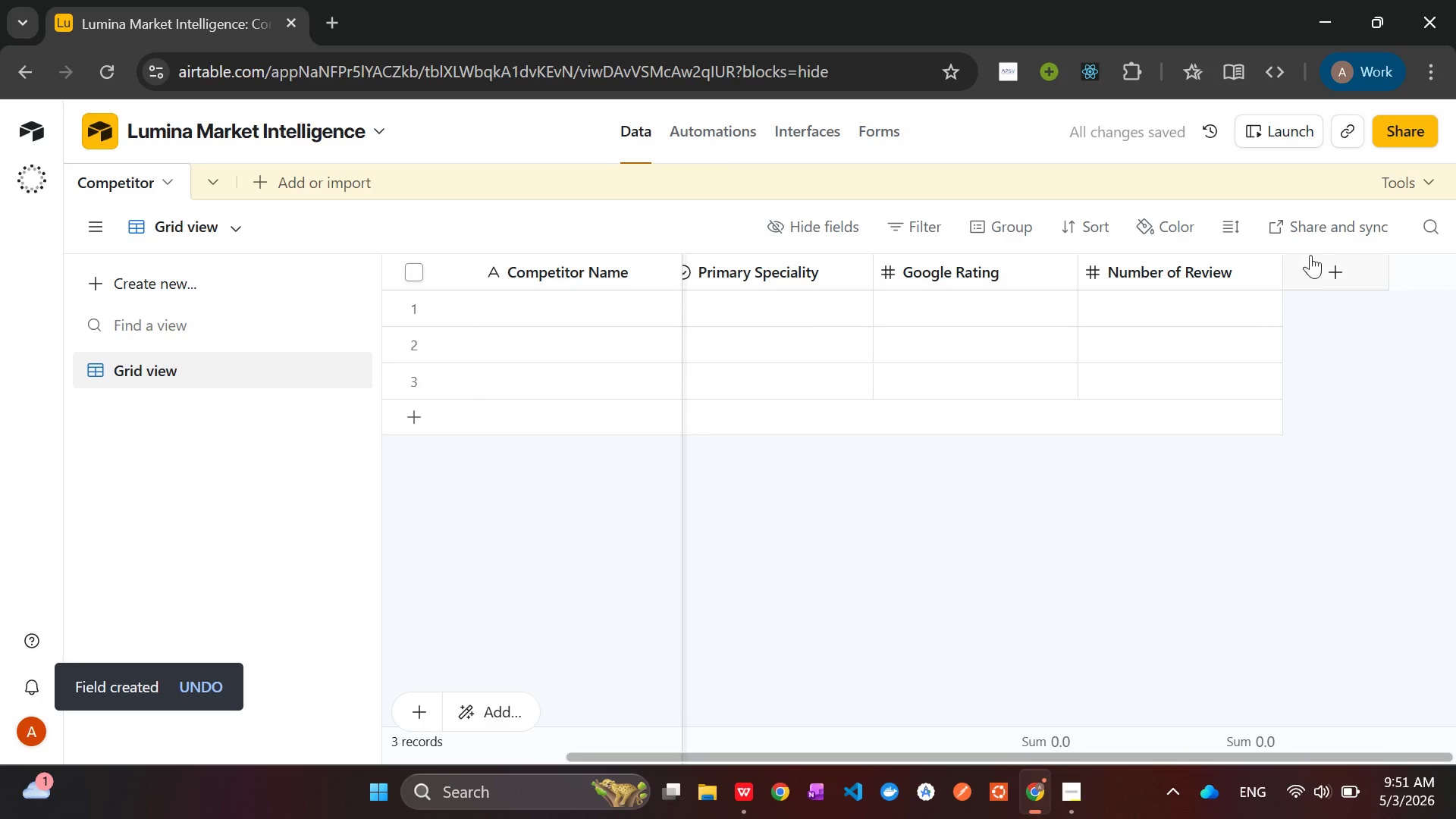 
left_click([1334, 268])
 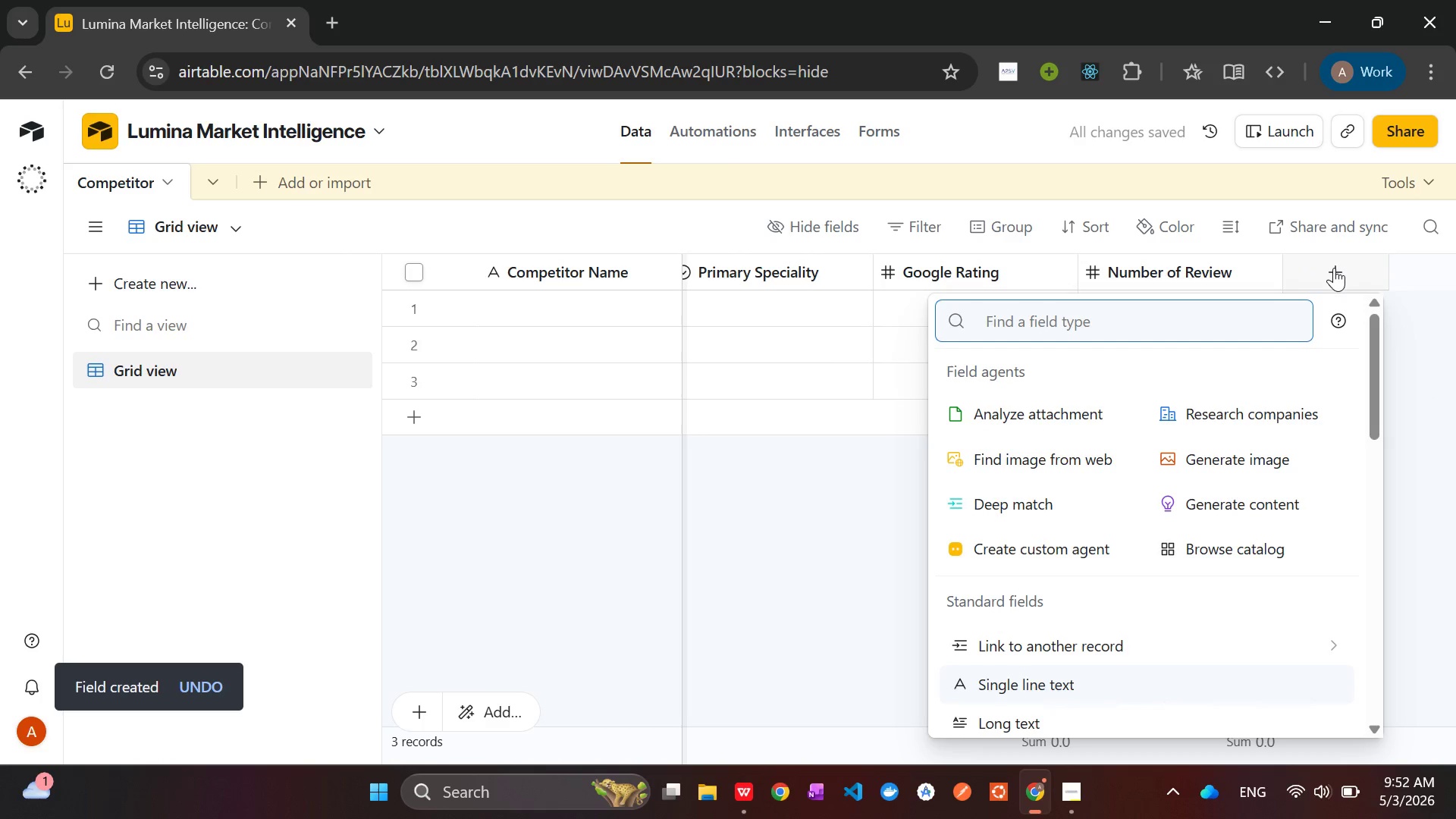 
type(Ne)
key(Backspace)
key(Backspace)
type(Nu)
 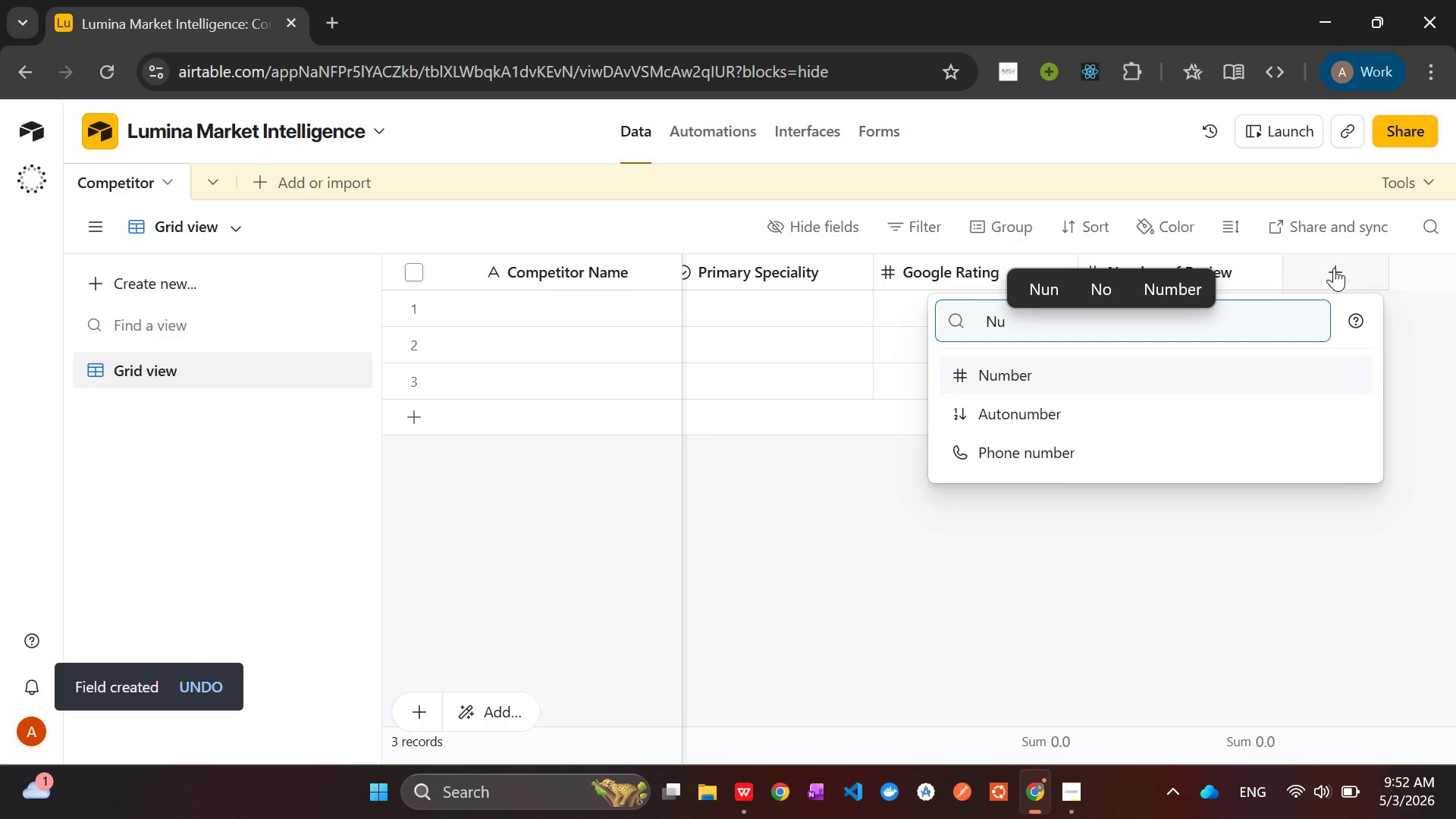 
key(Enter)
 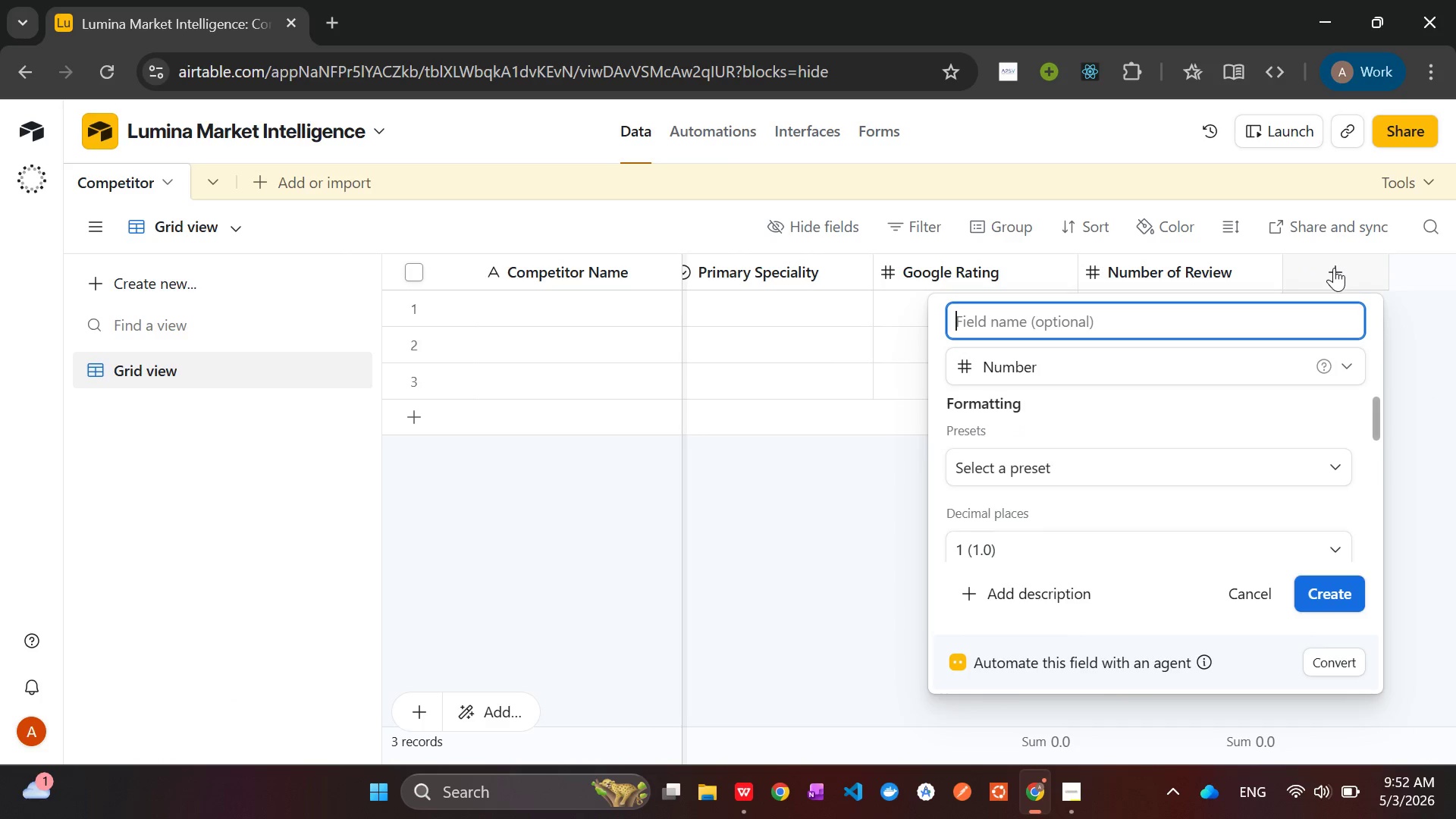 
type(New Patient )
 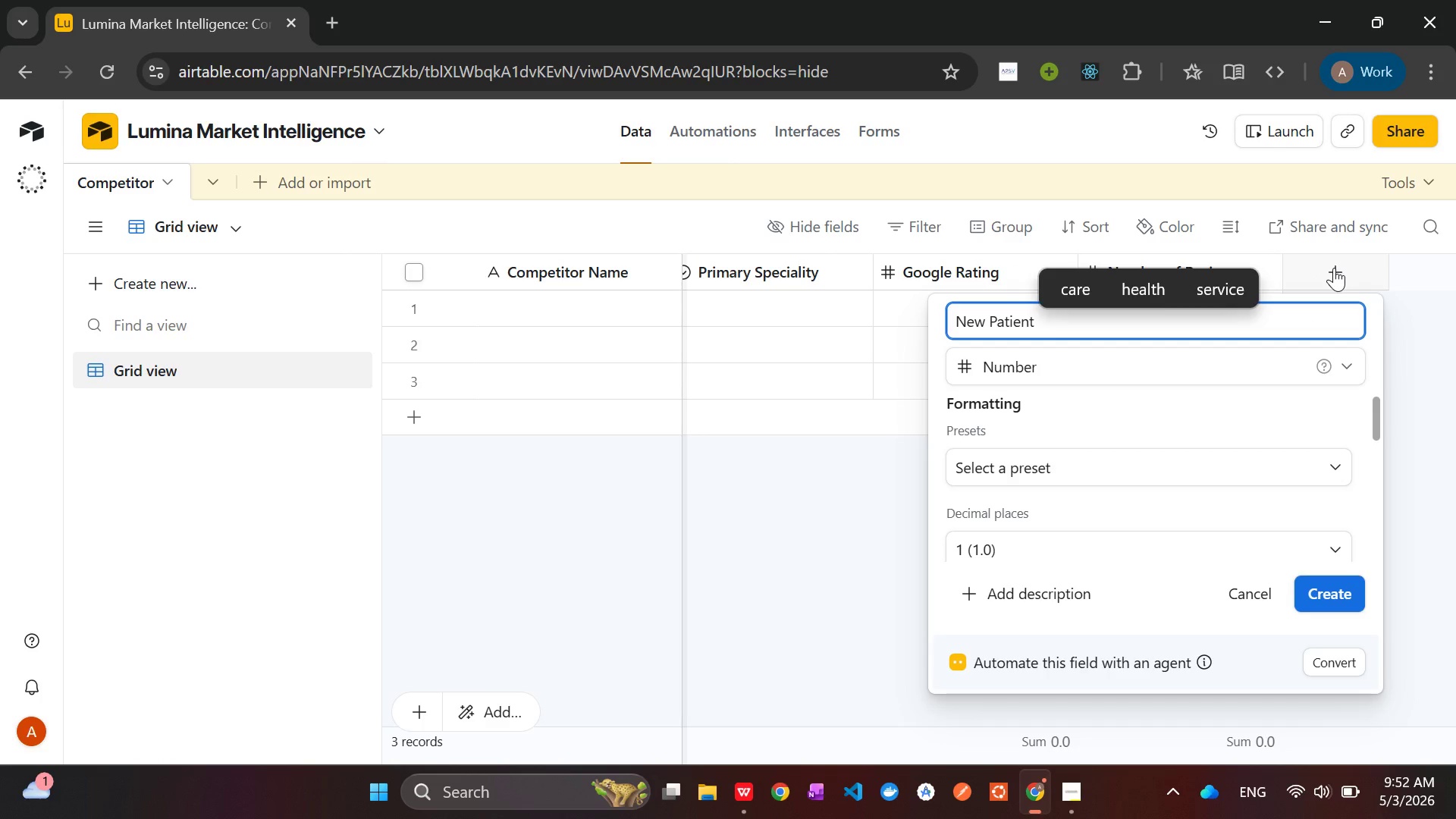 
 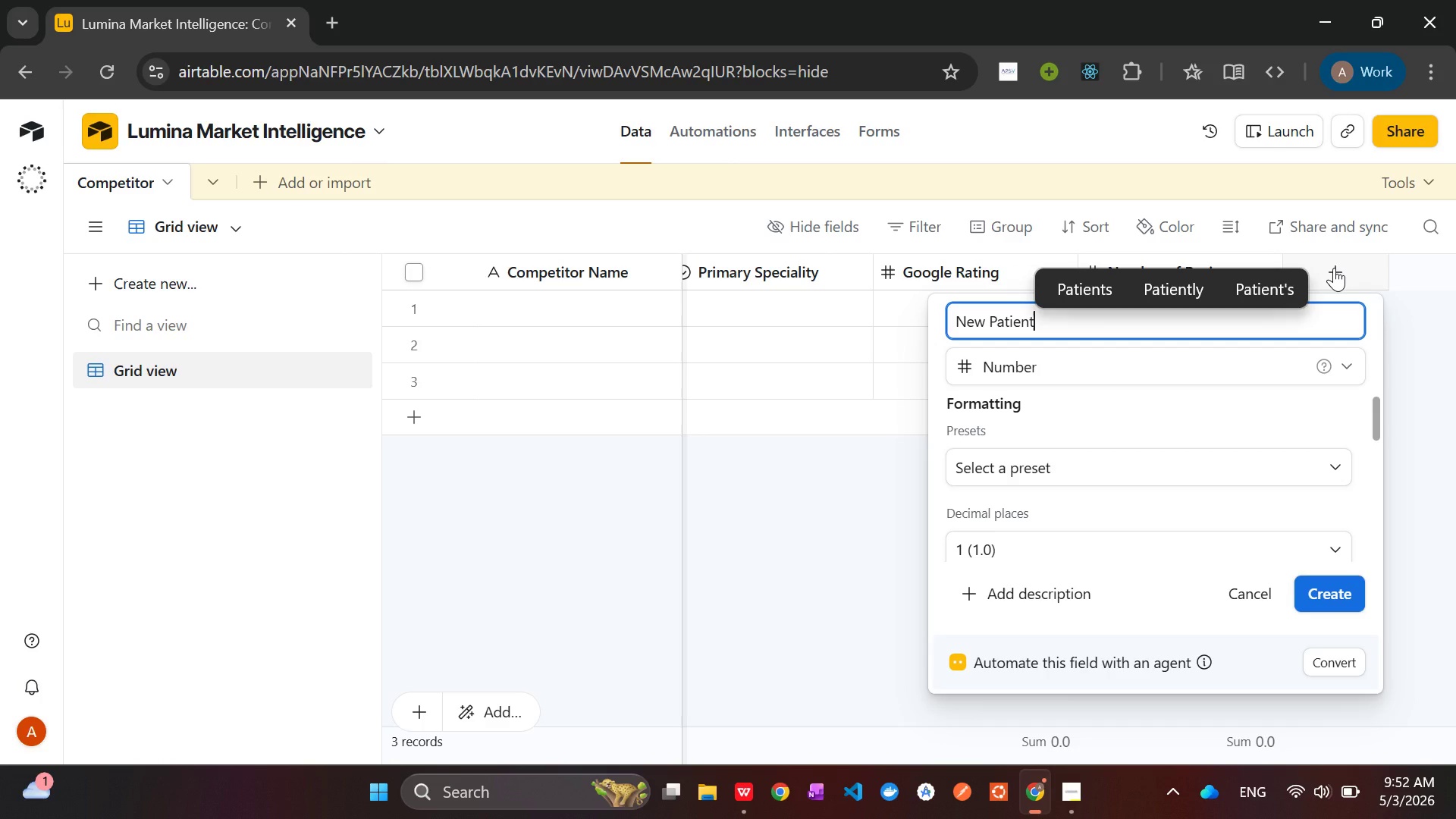 
hold_key(key=ShiftLeft, duration=1.53)
 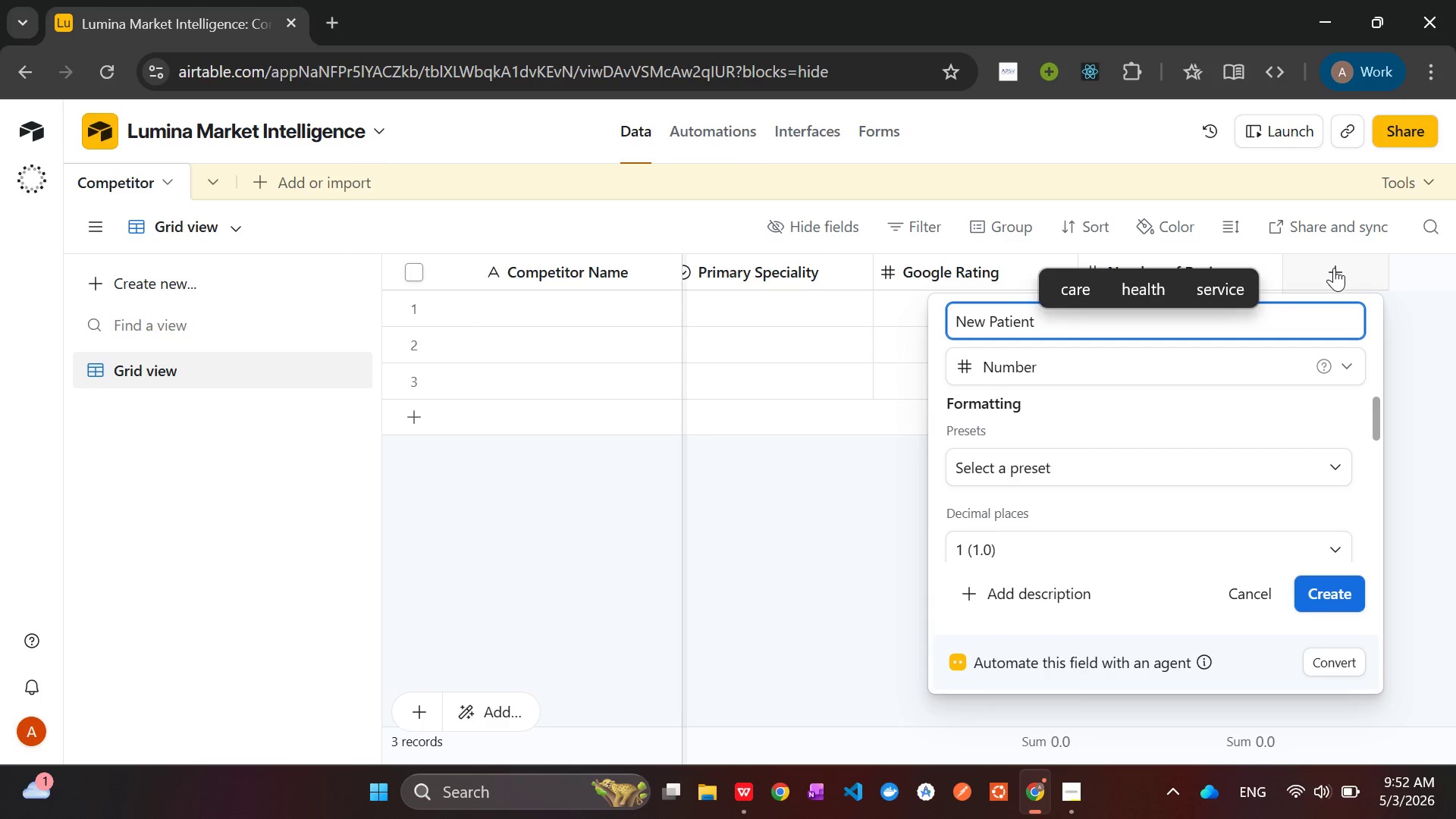 
type(Special Price)
 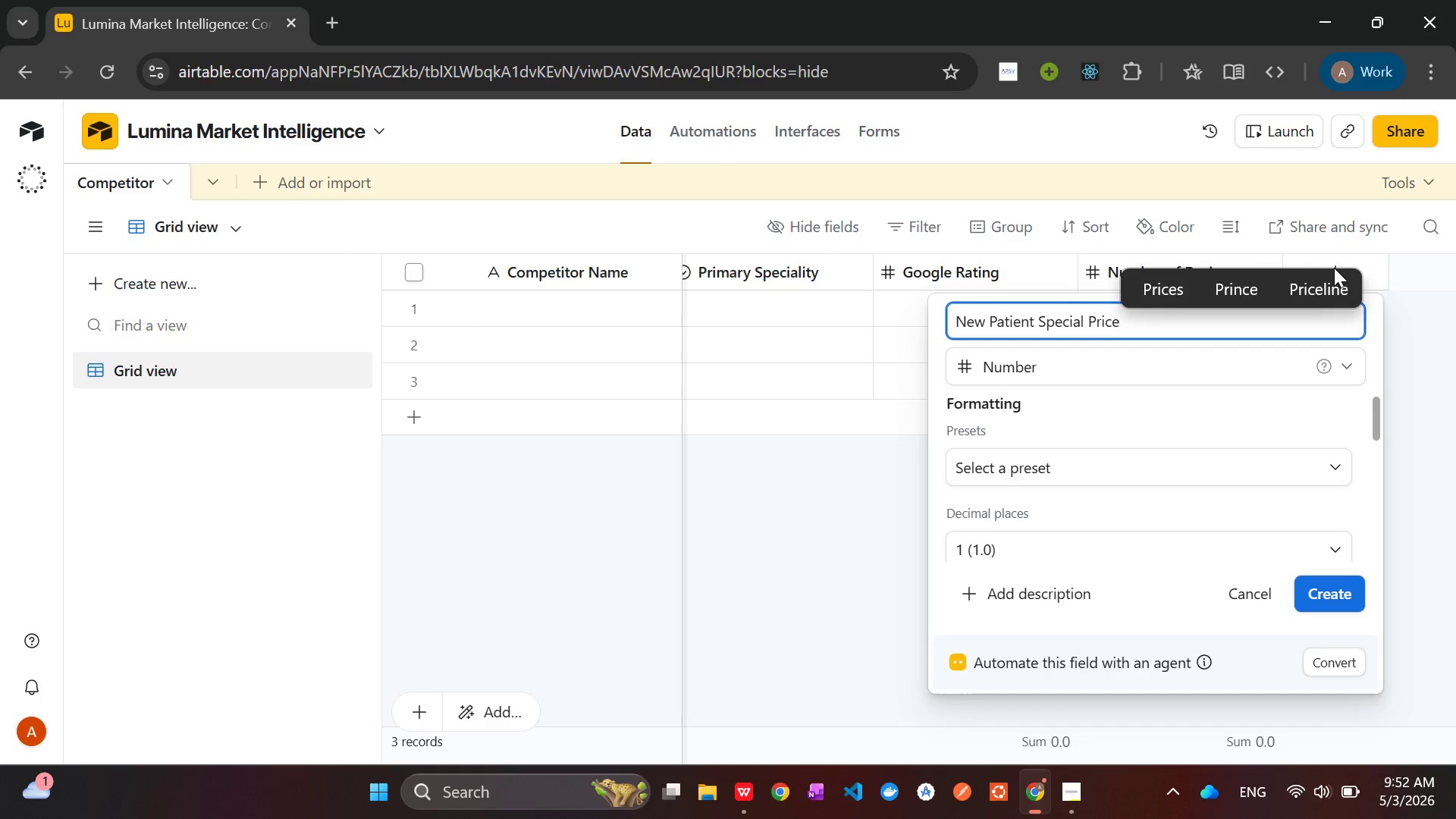 
wait(6.05)
 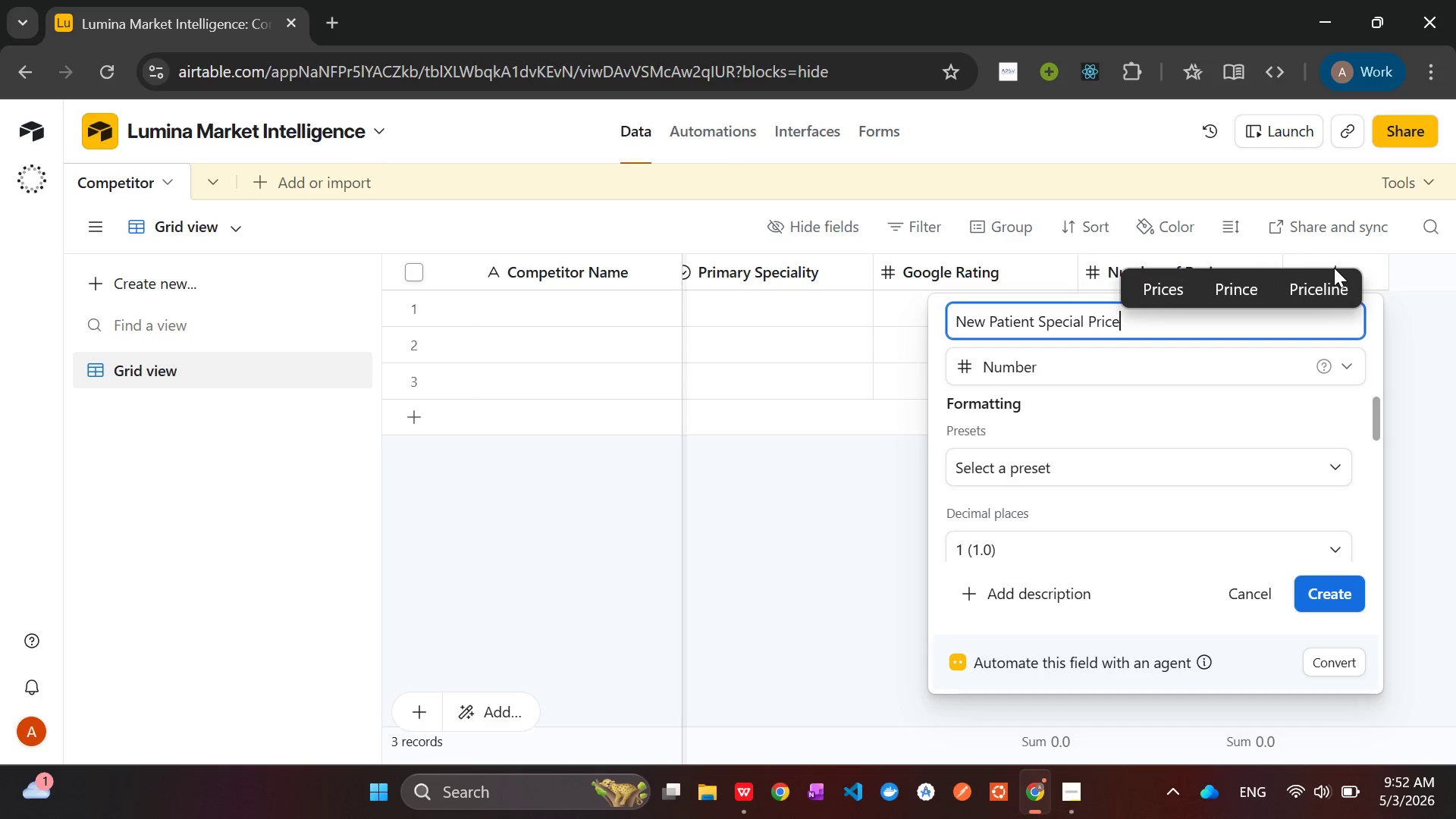 
left_click([1199, 372])
 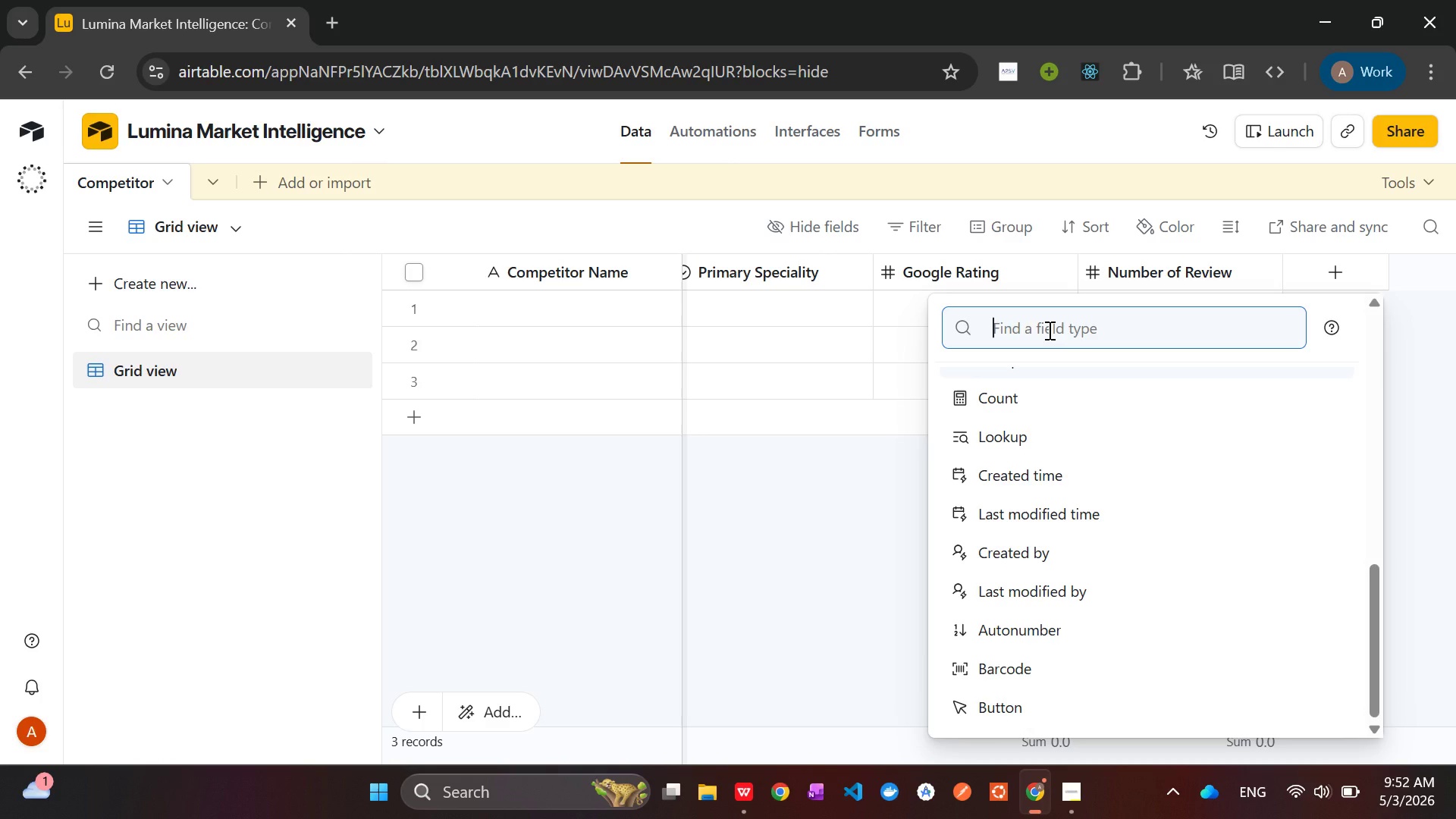 
type(cur)
 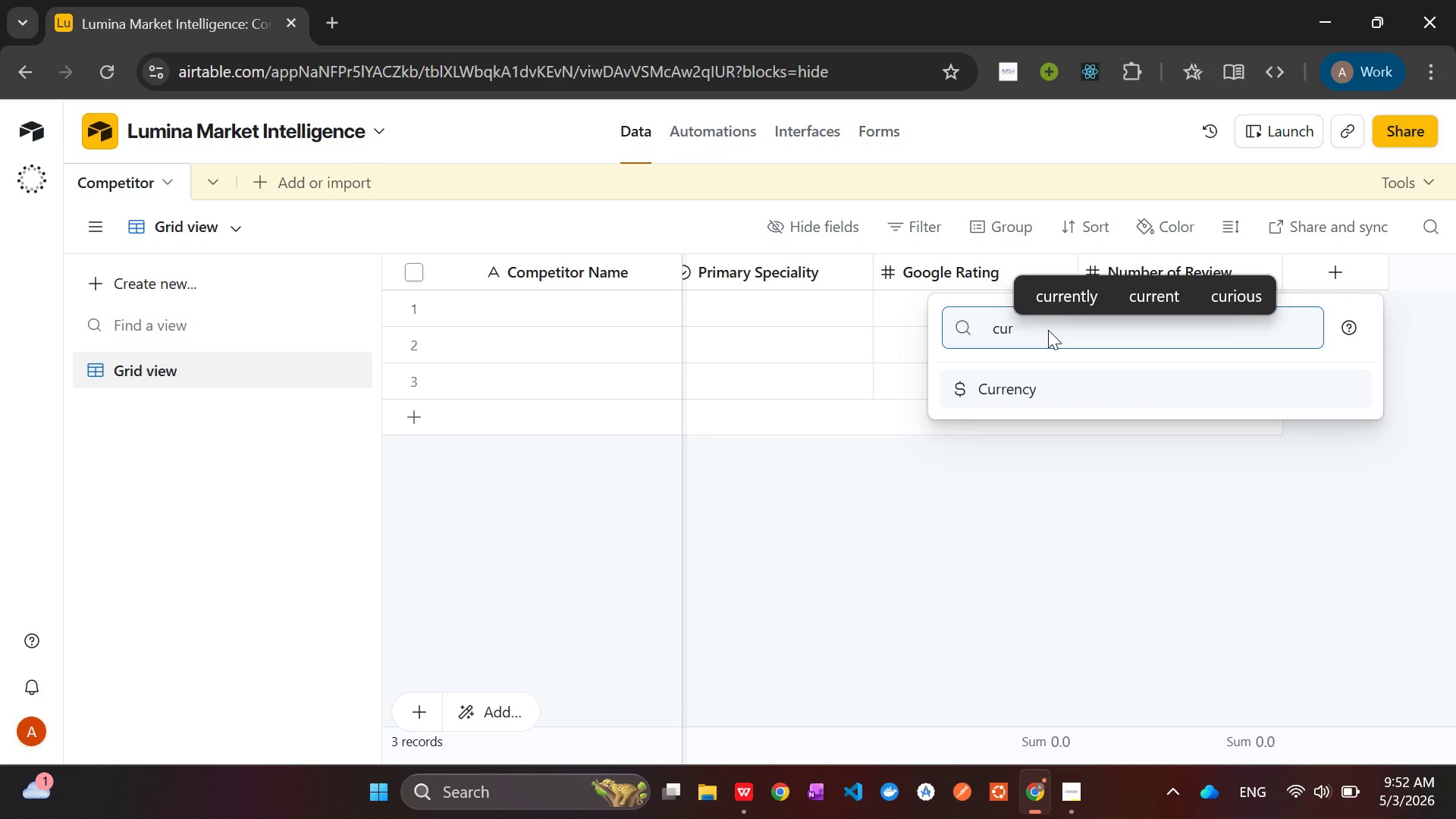 
key(Enter)
 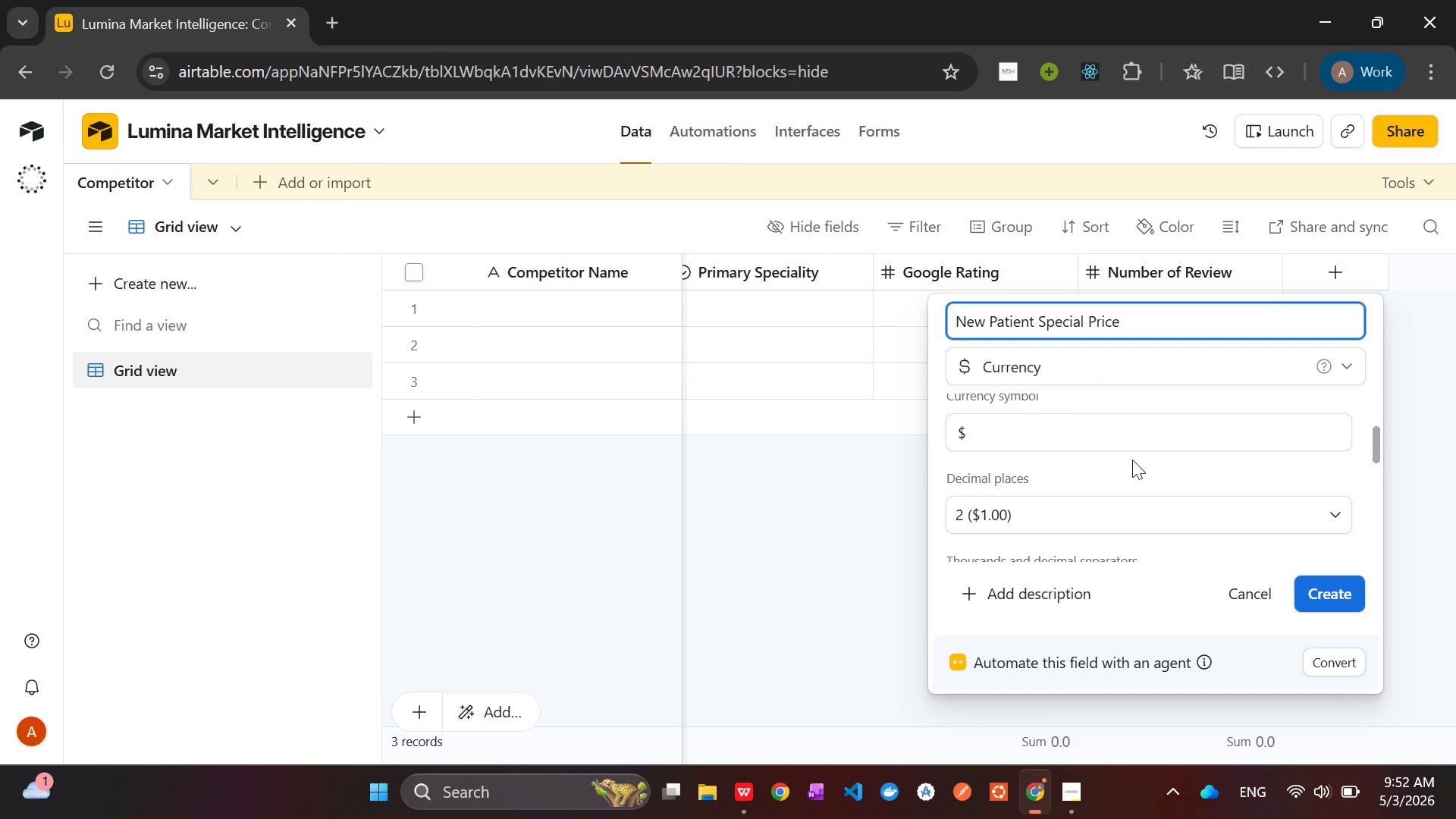 
wait(16.36)
 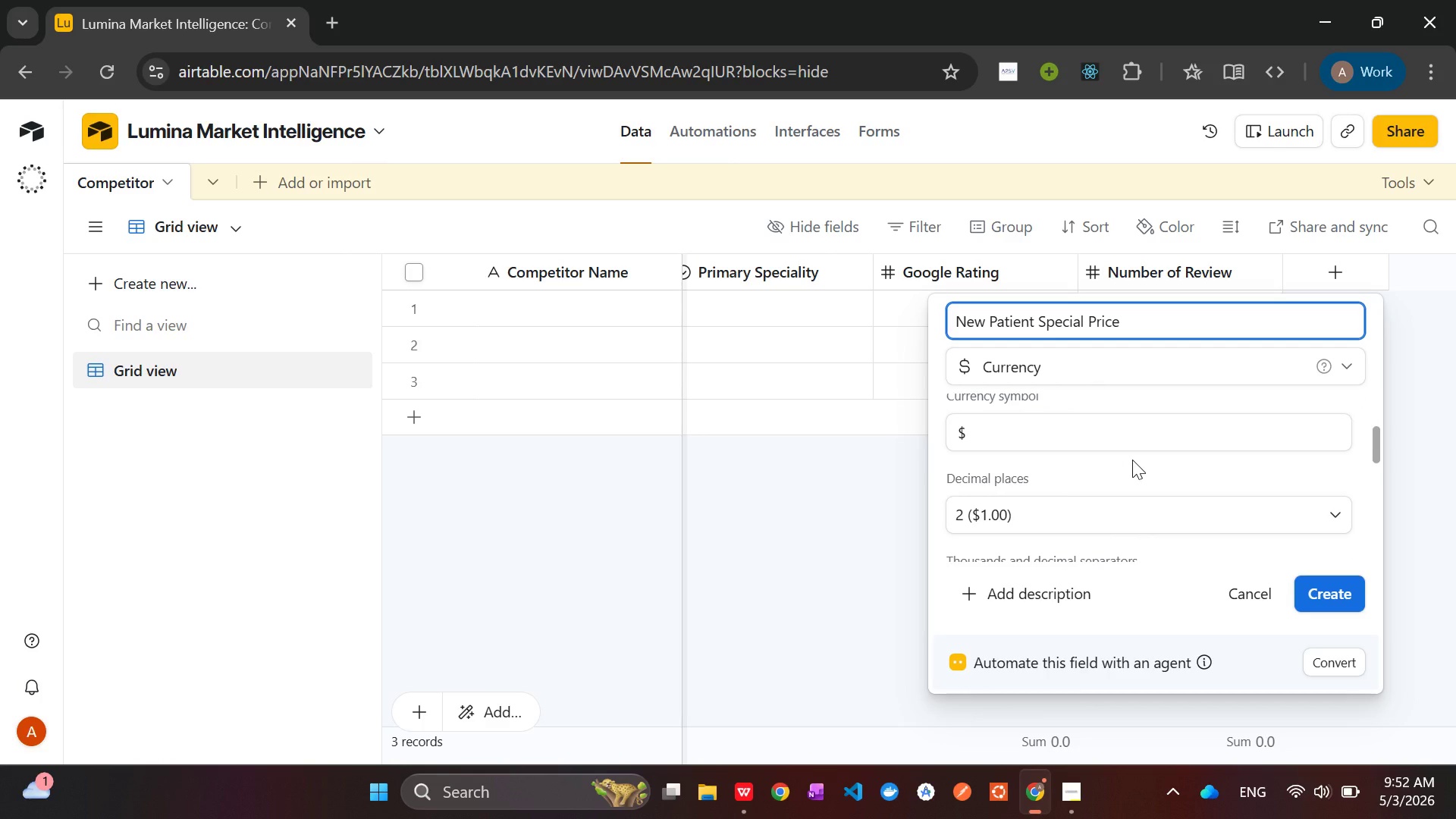 
key(Enter)
 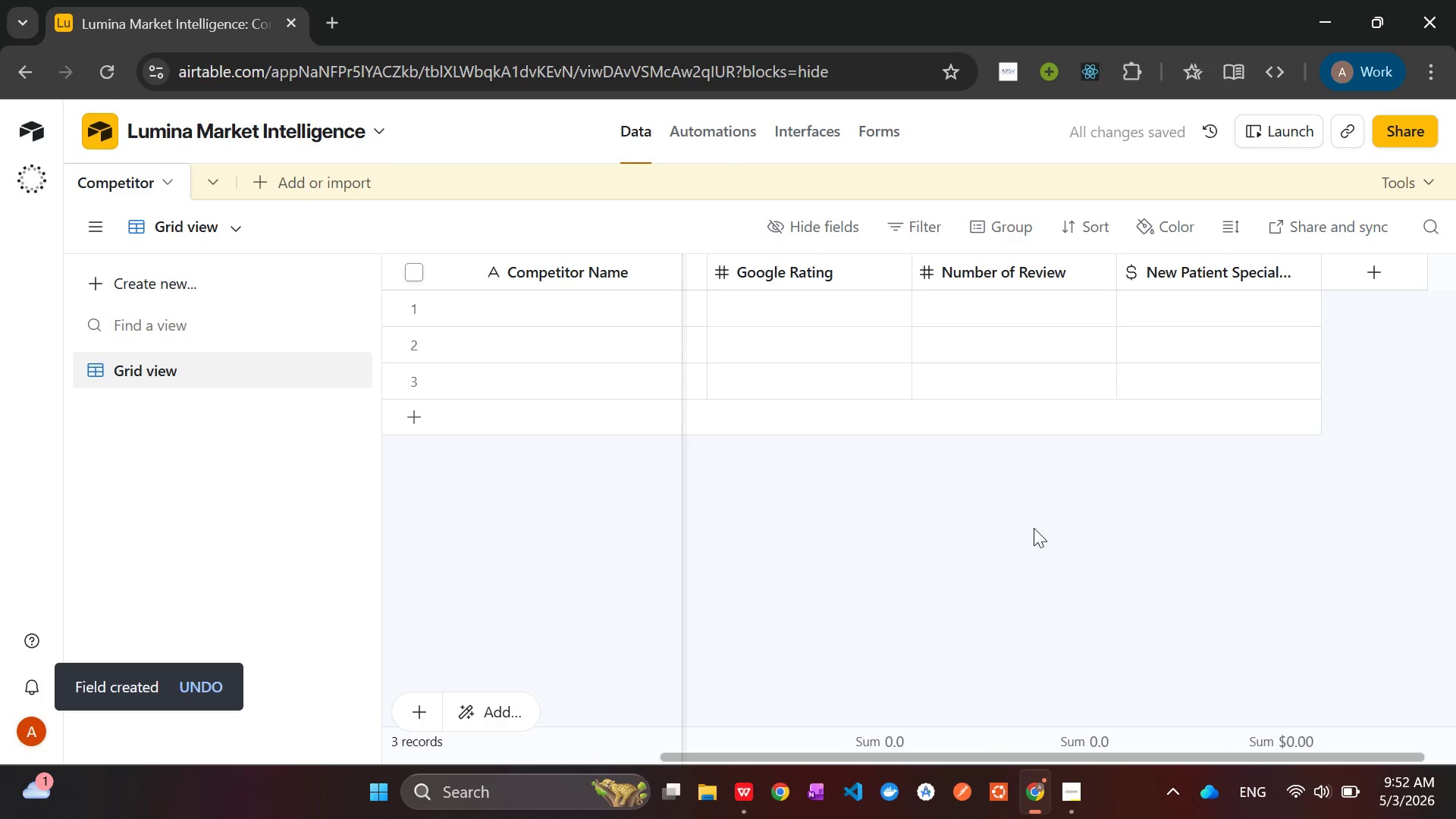 
wait(8.39)
 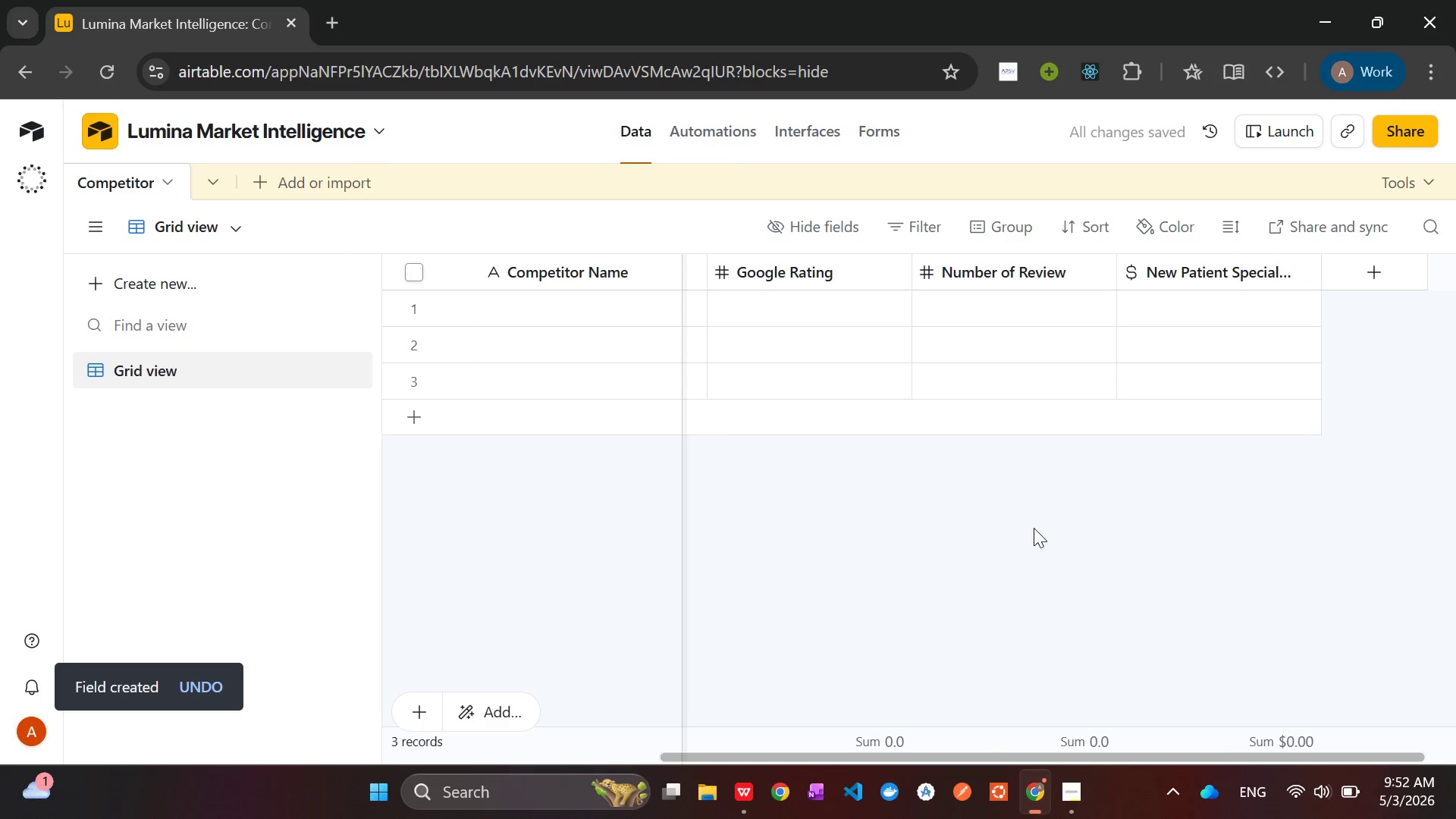 
left_click([751, 792])
 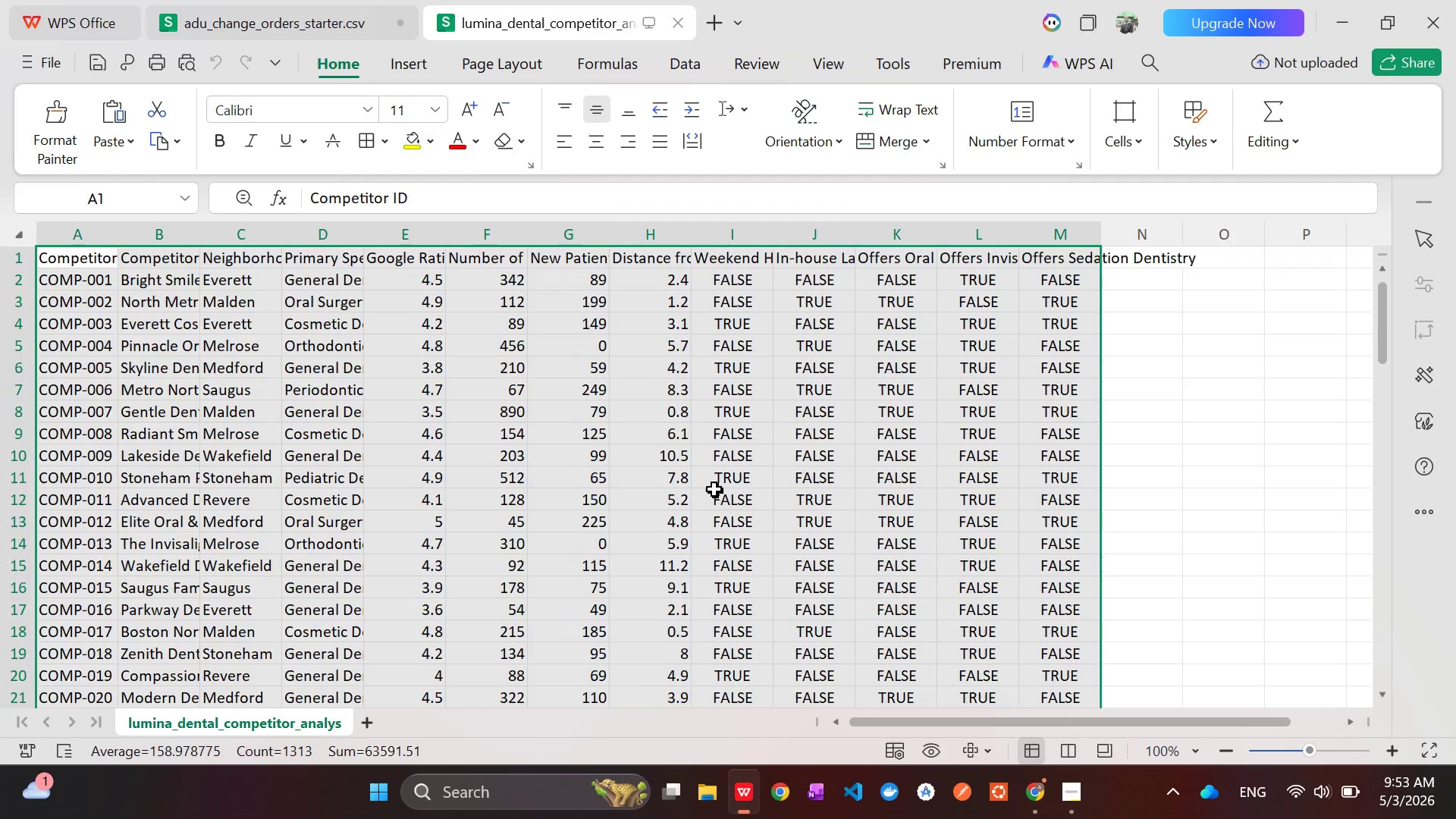 
wait(6.58)
 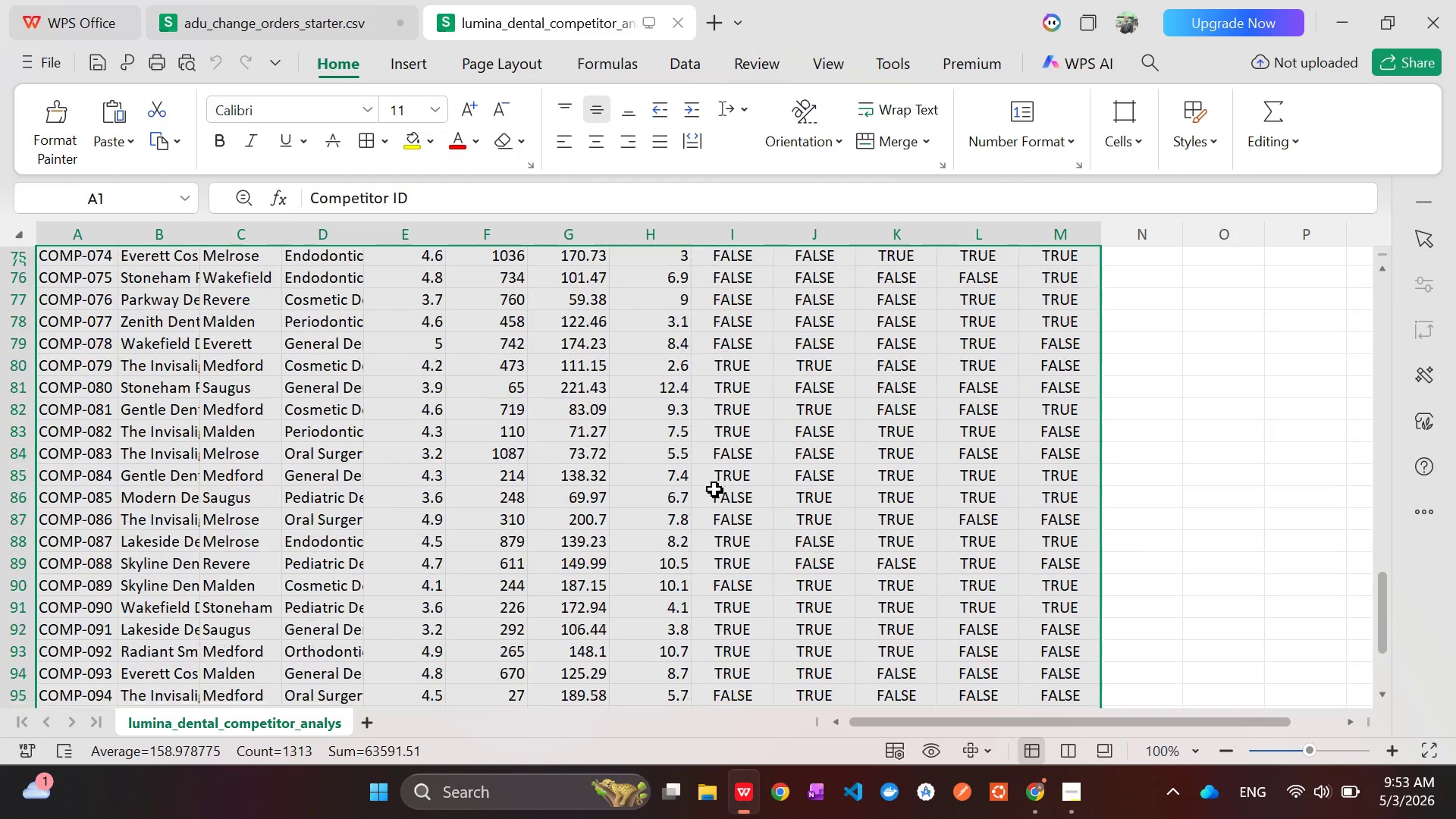 
left_click([561, 262])
 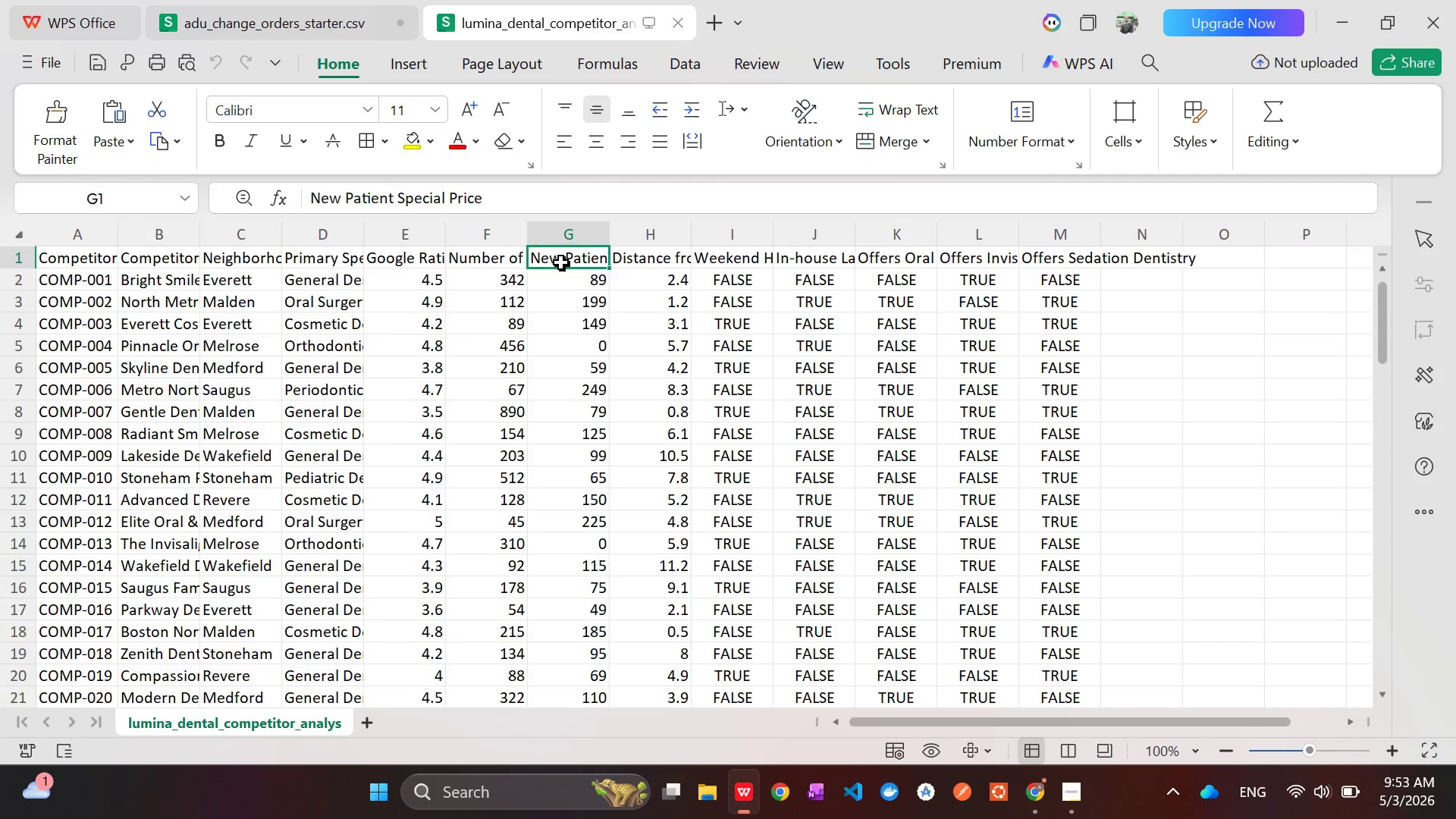 
wait(5.83)
 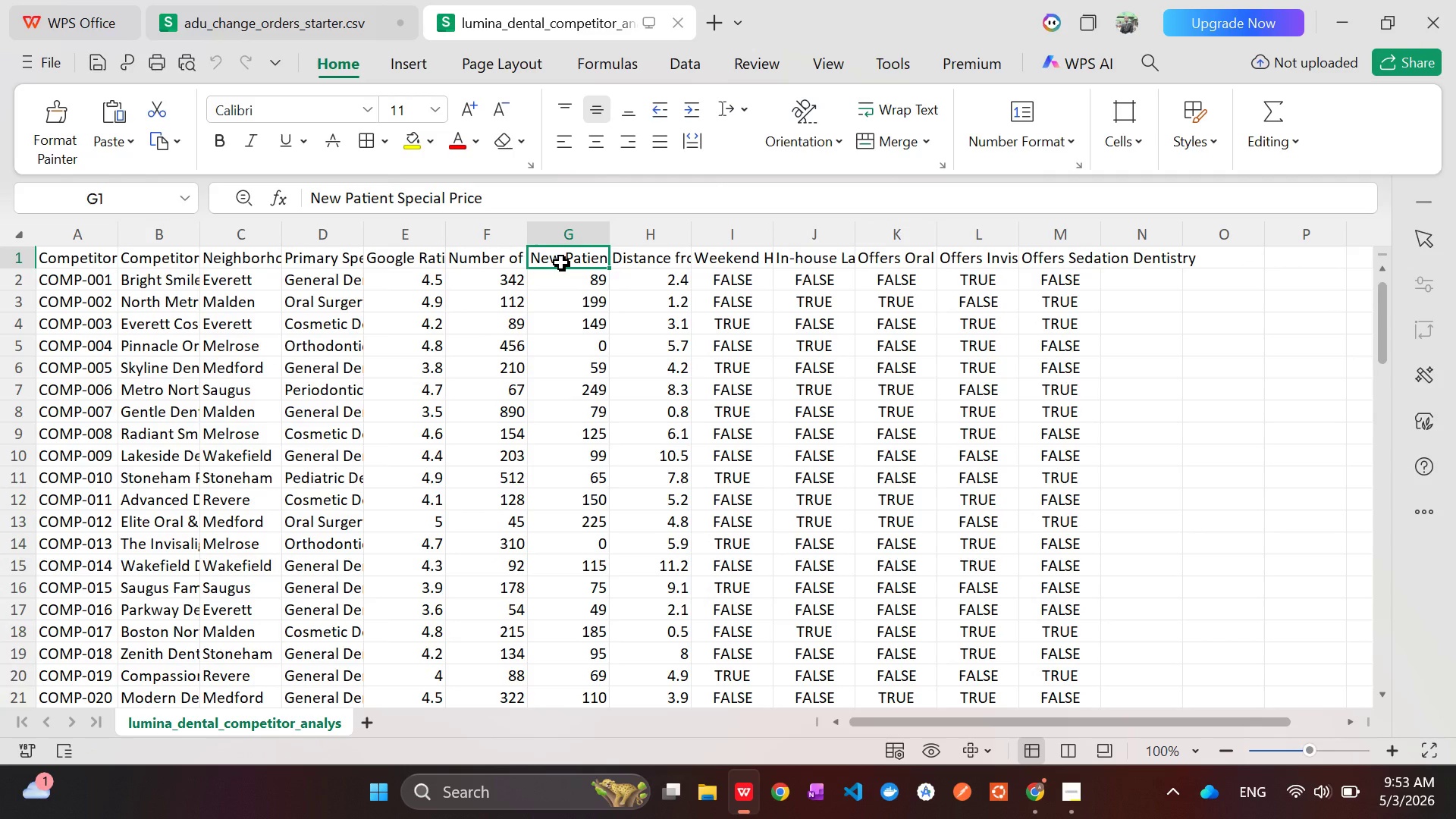 
key(Alt+Tab)
 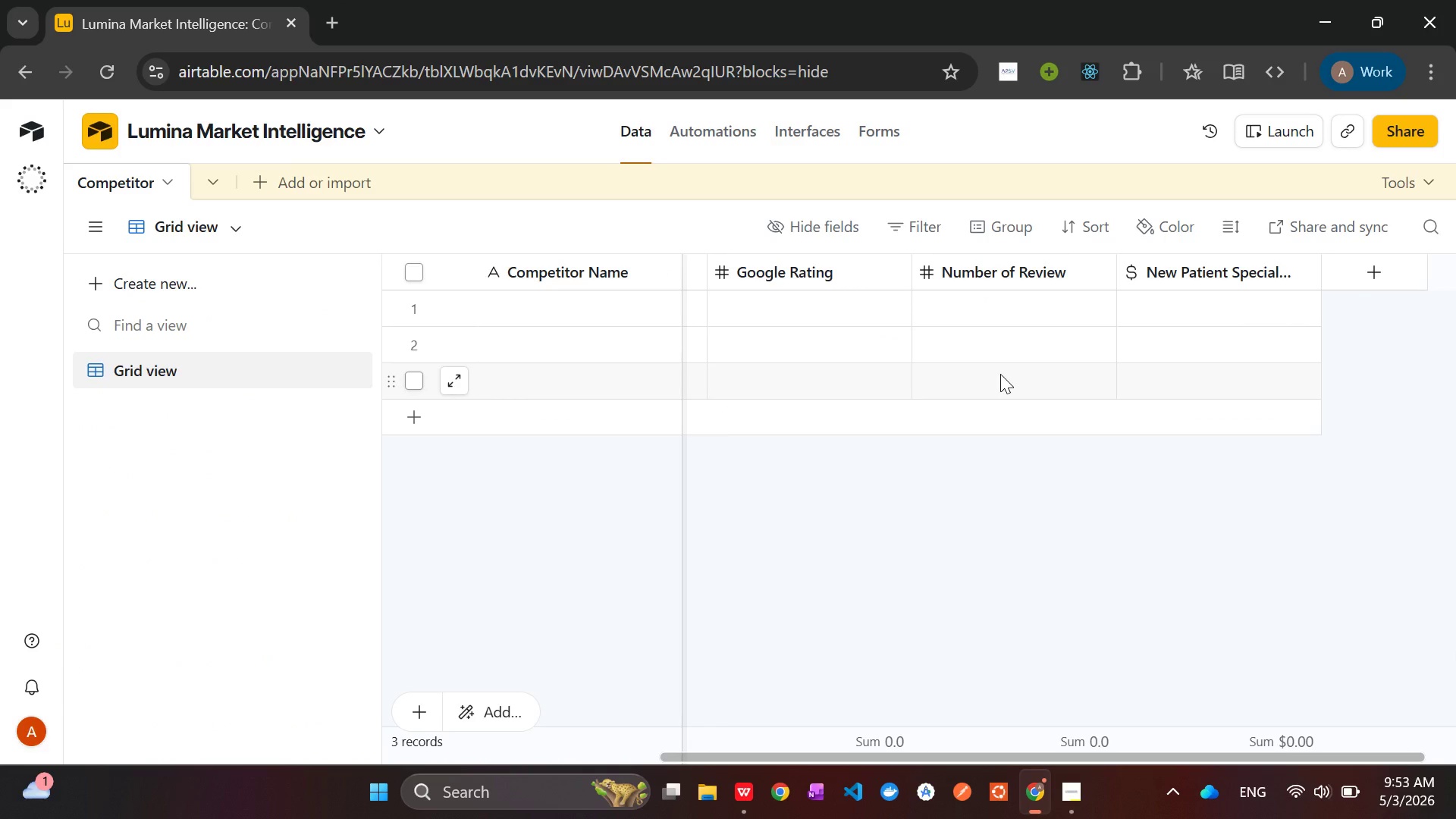 
wait(30.41)
 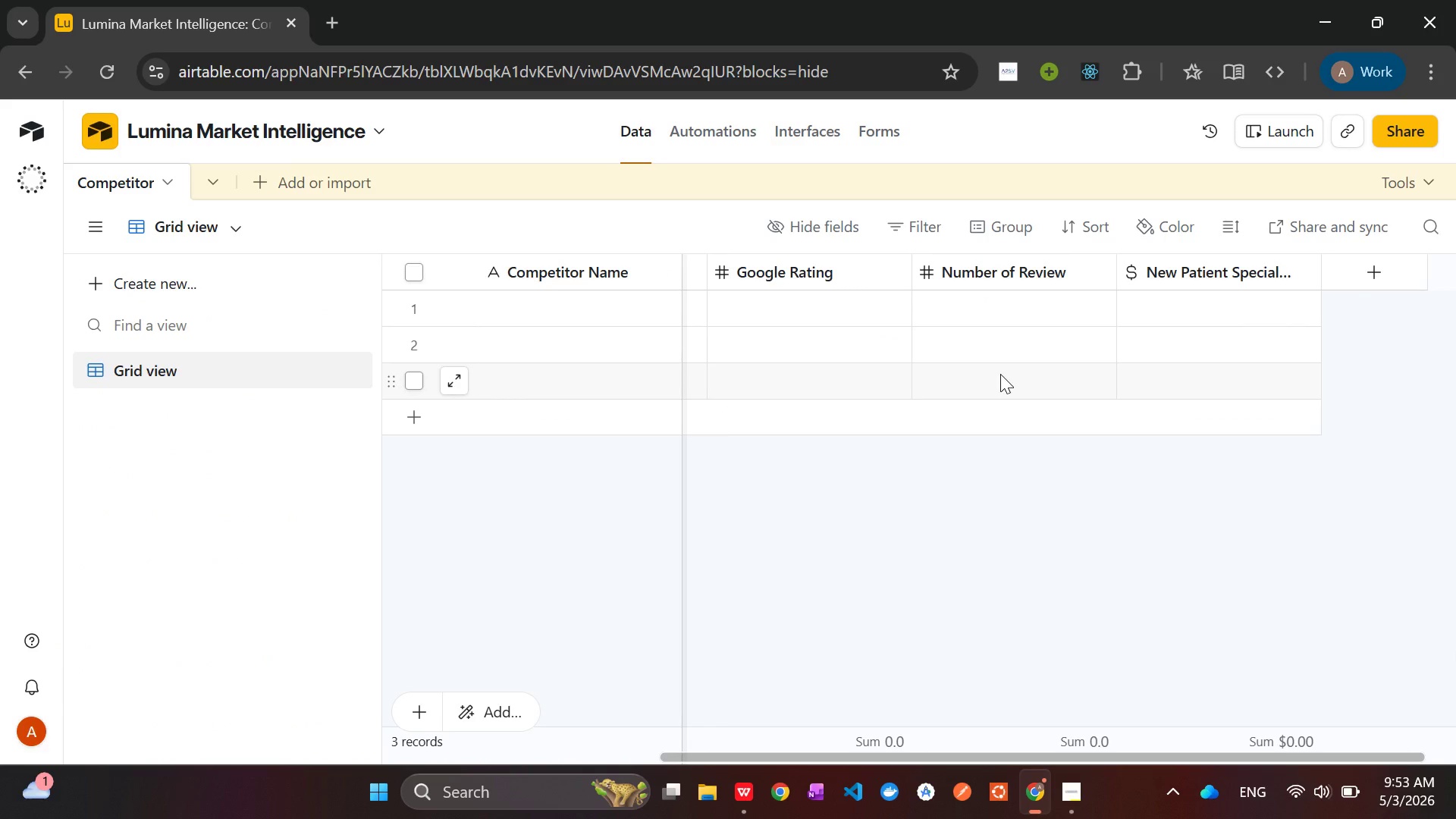 
left_click([1080, 805])